 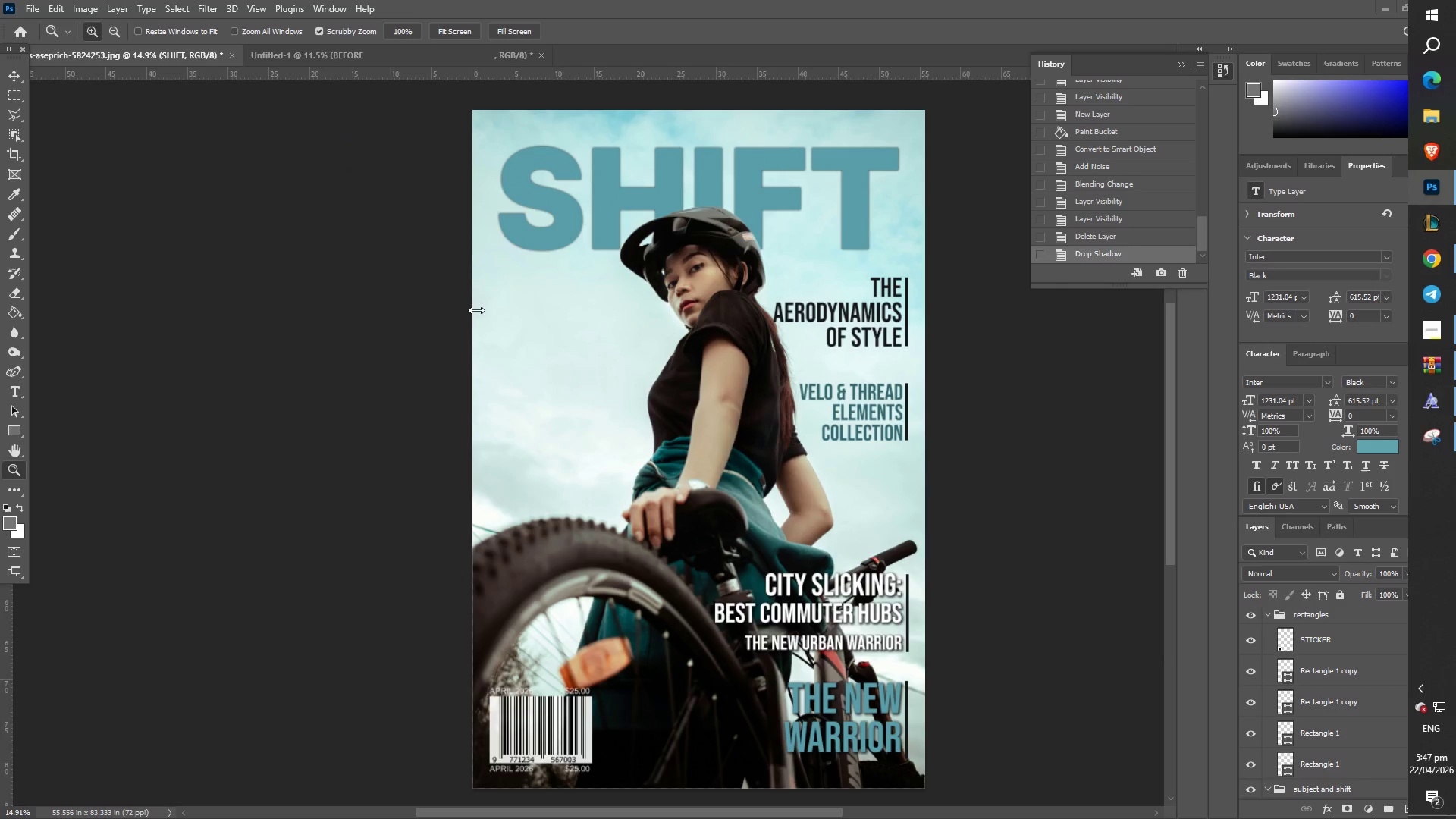 
left_click([268, 299])
 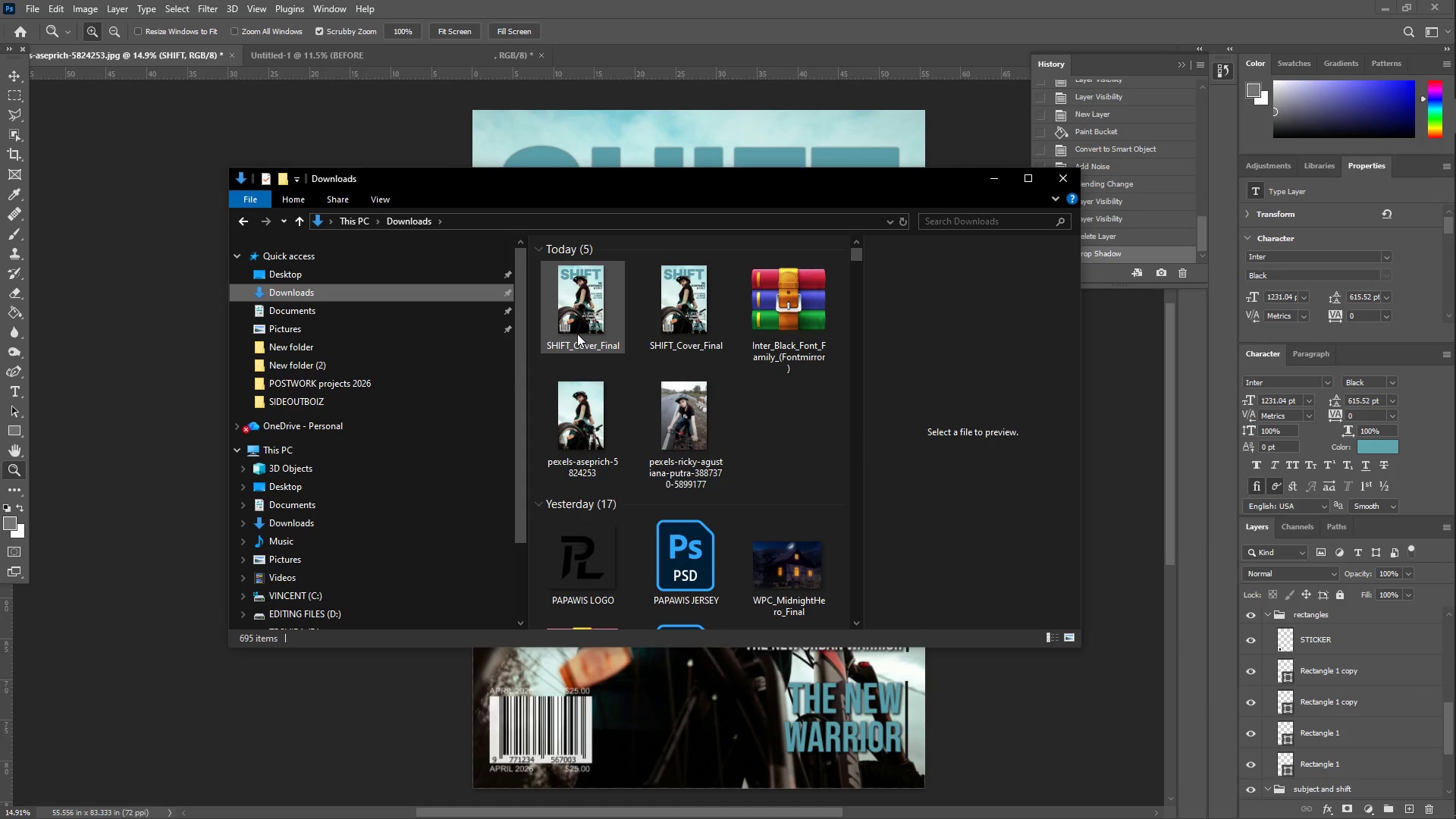 
left_click([581, 321])
 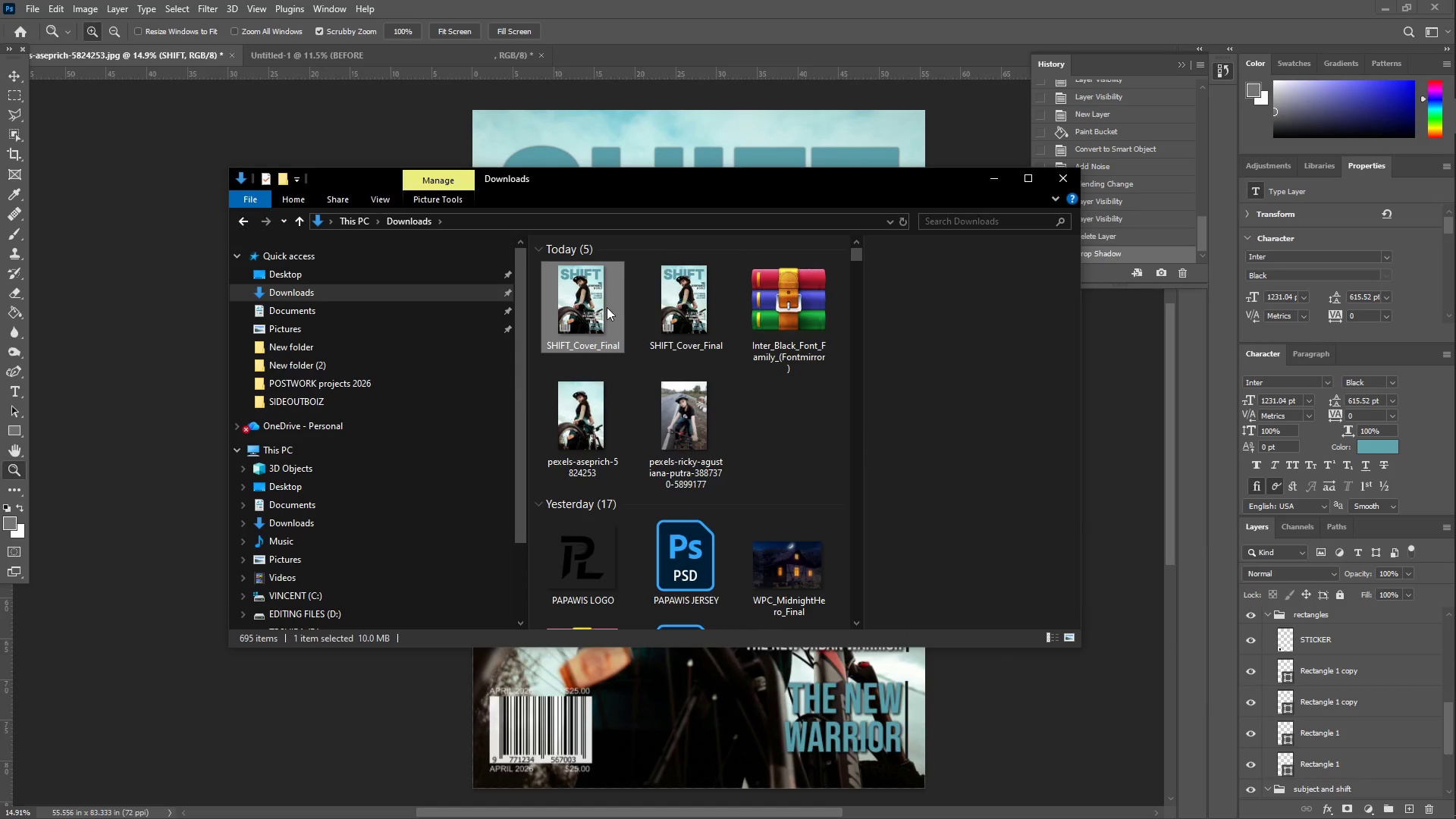 
hold_key(key=ControlLeft, duration=1.5)
left_click([670, 309])
 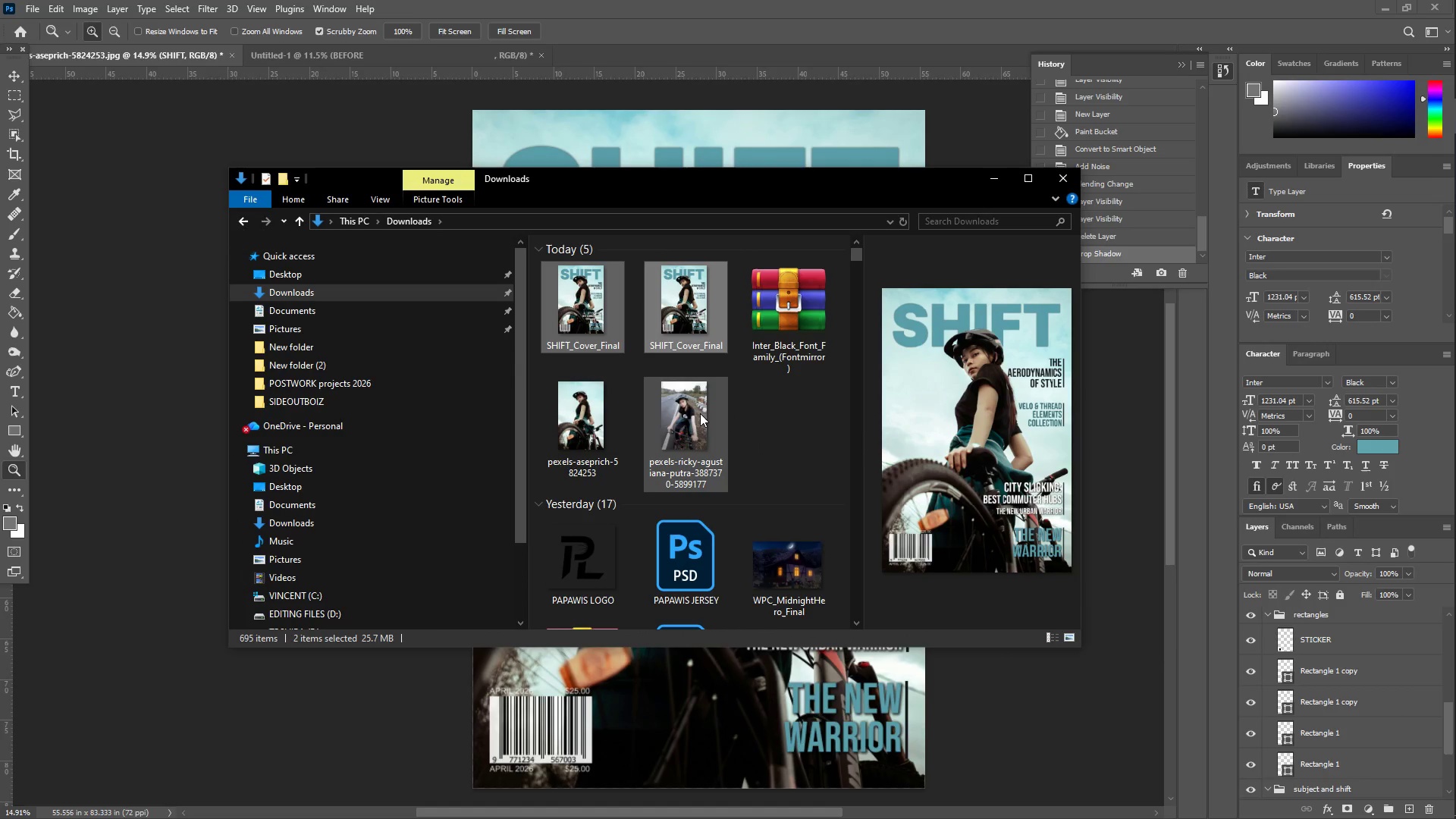 
hold_key(key=ControlLeft, duration=0.83)
left_click([587, 402])
 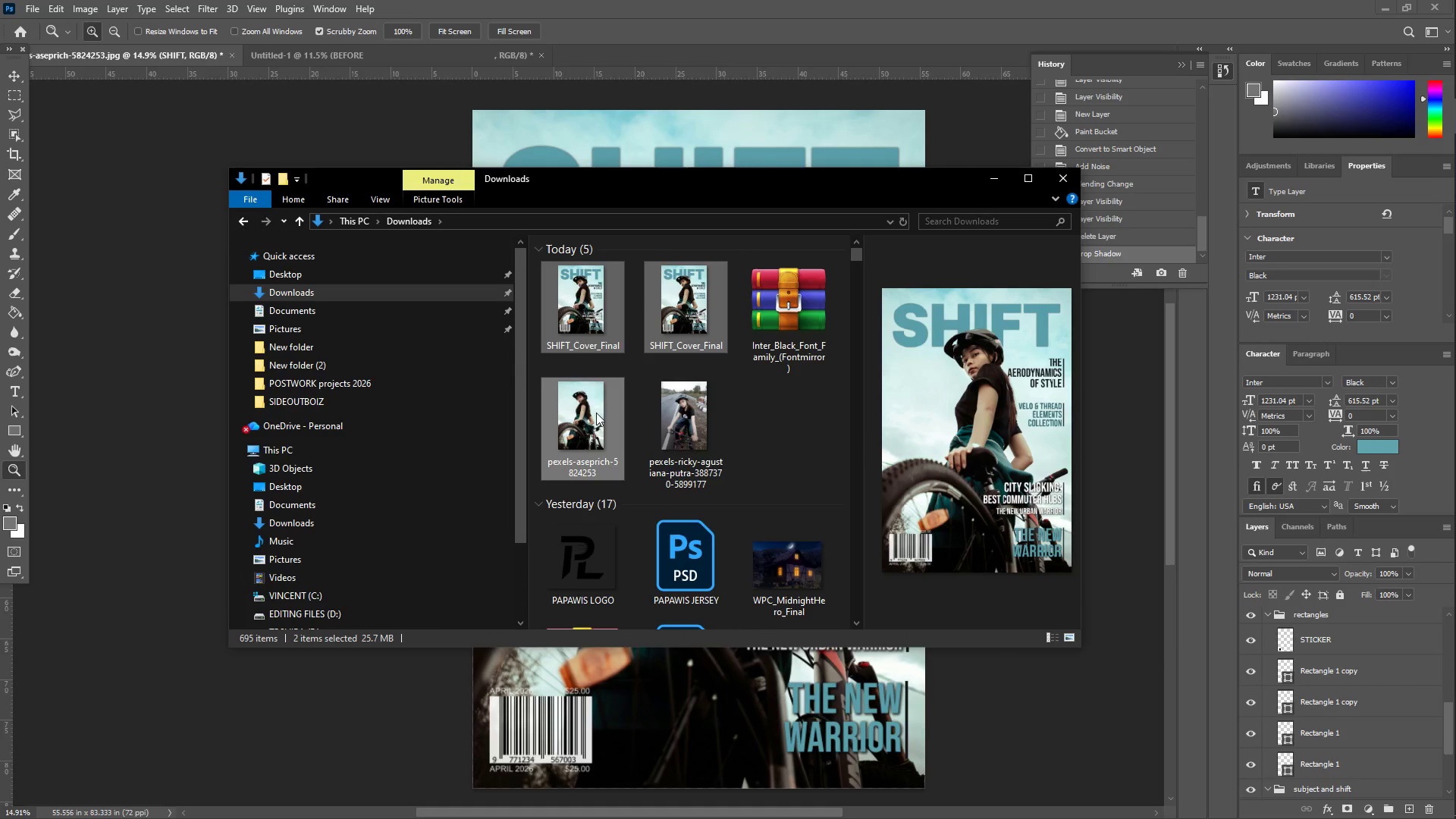 
hold_key(key=ControlLeft, duration=24.25)
left_click([983, 184])
 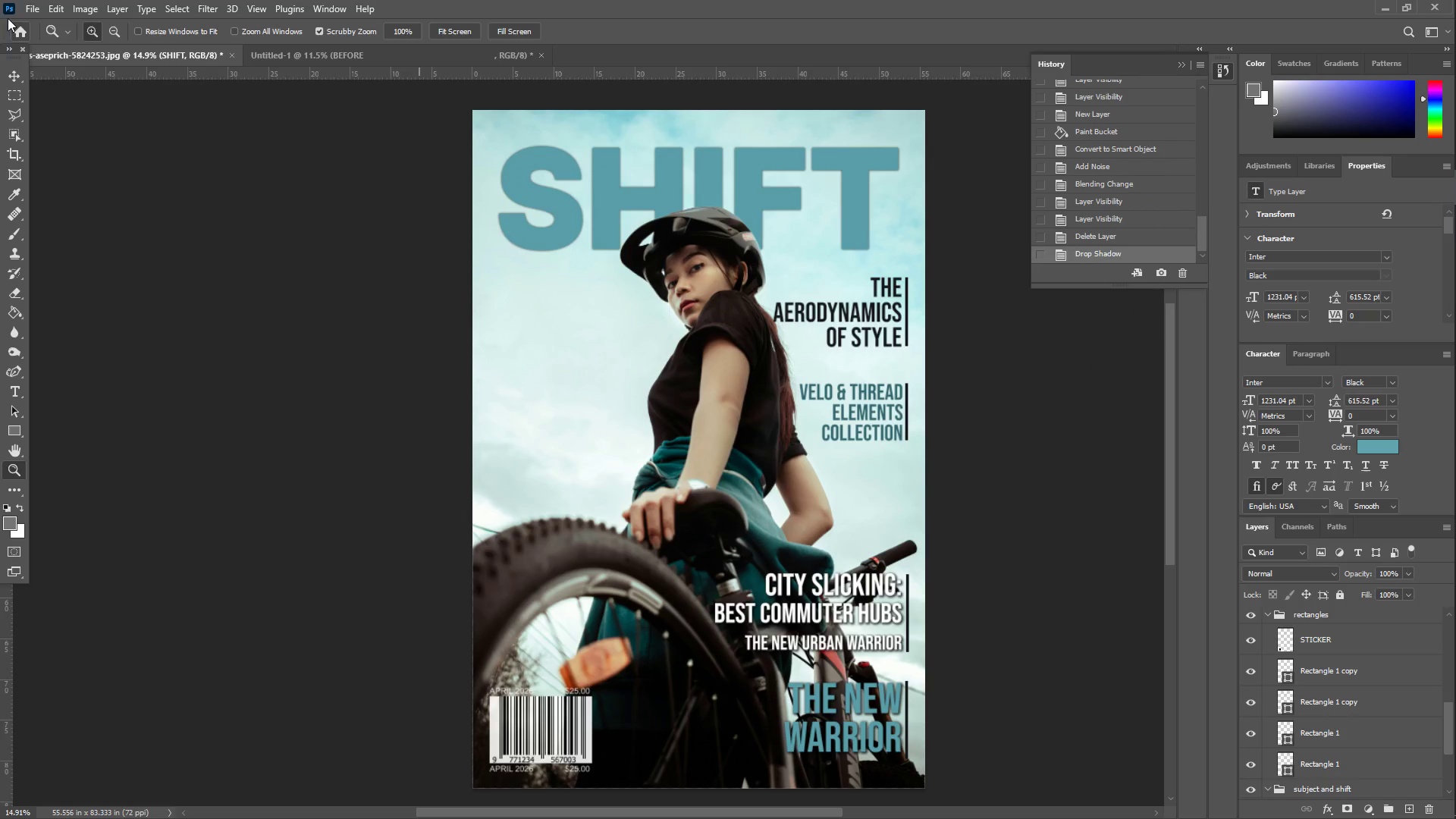 
left_click([27, 7])
 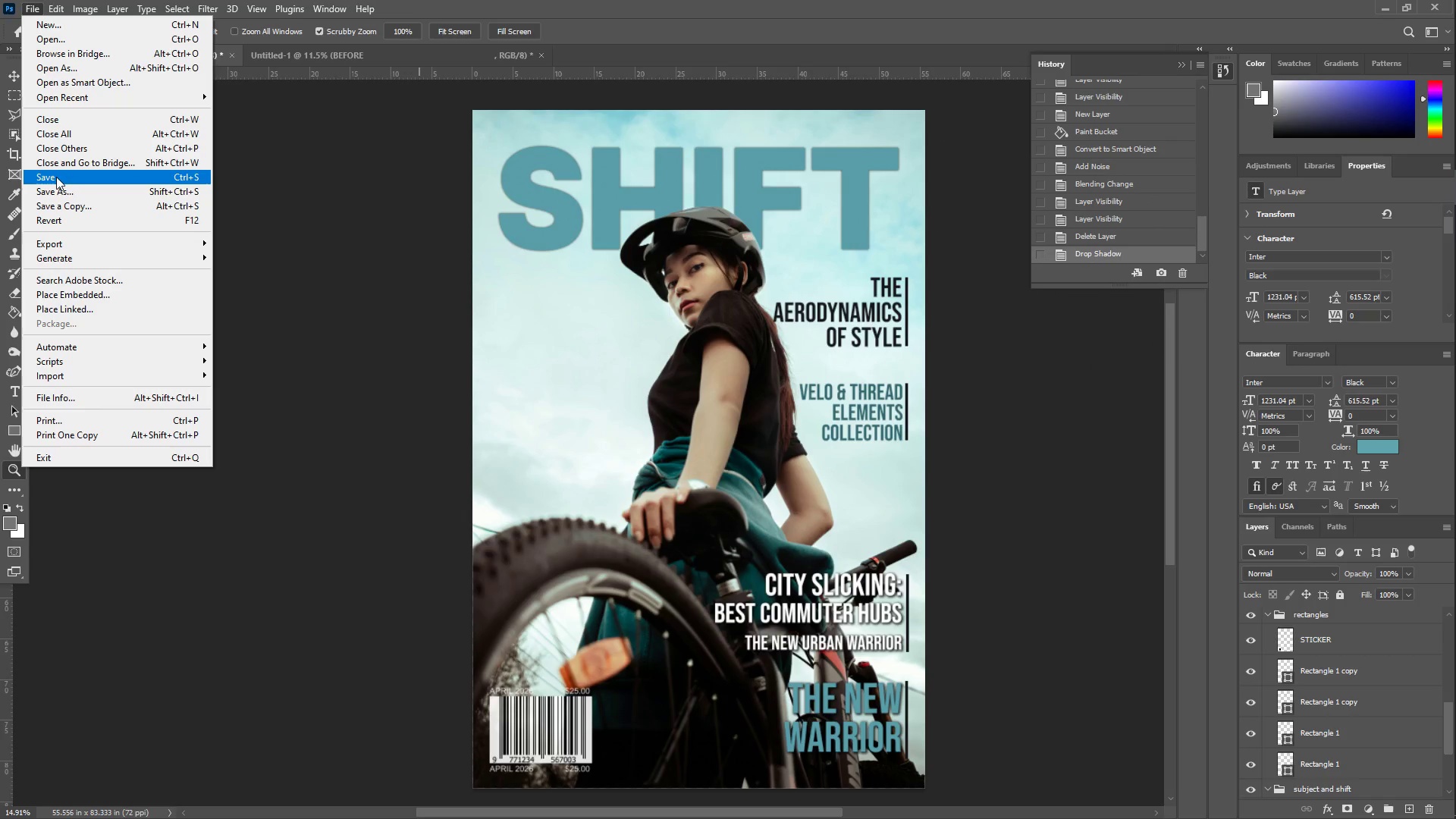 
left_click([56, 177])
 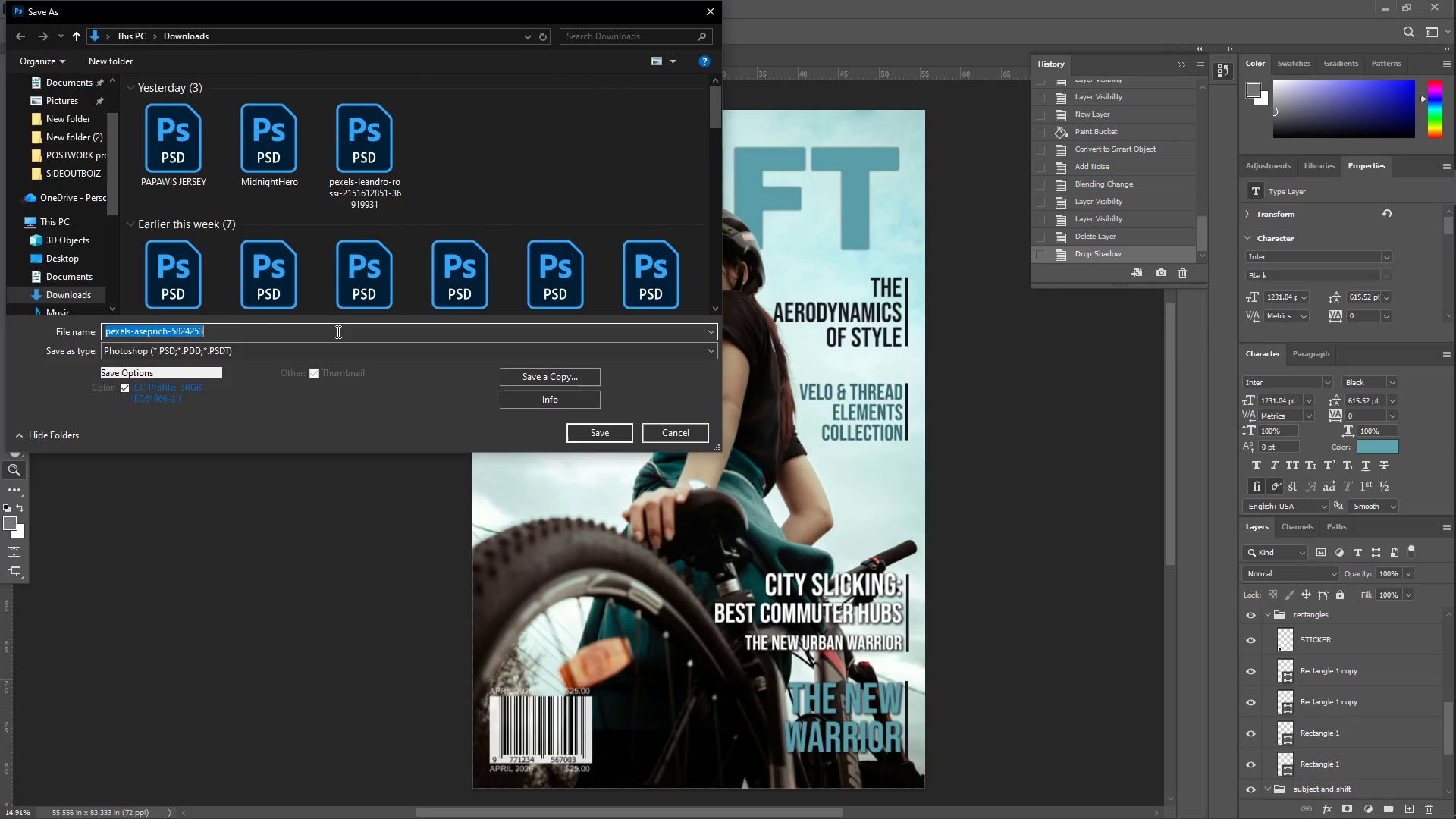 
left_click([221, 329])
 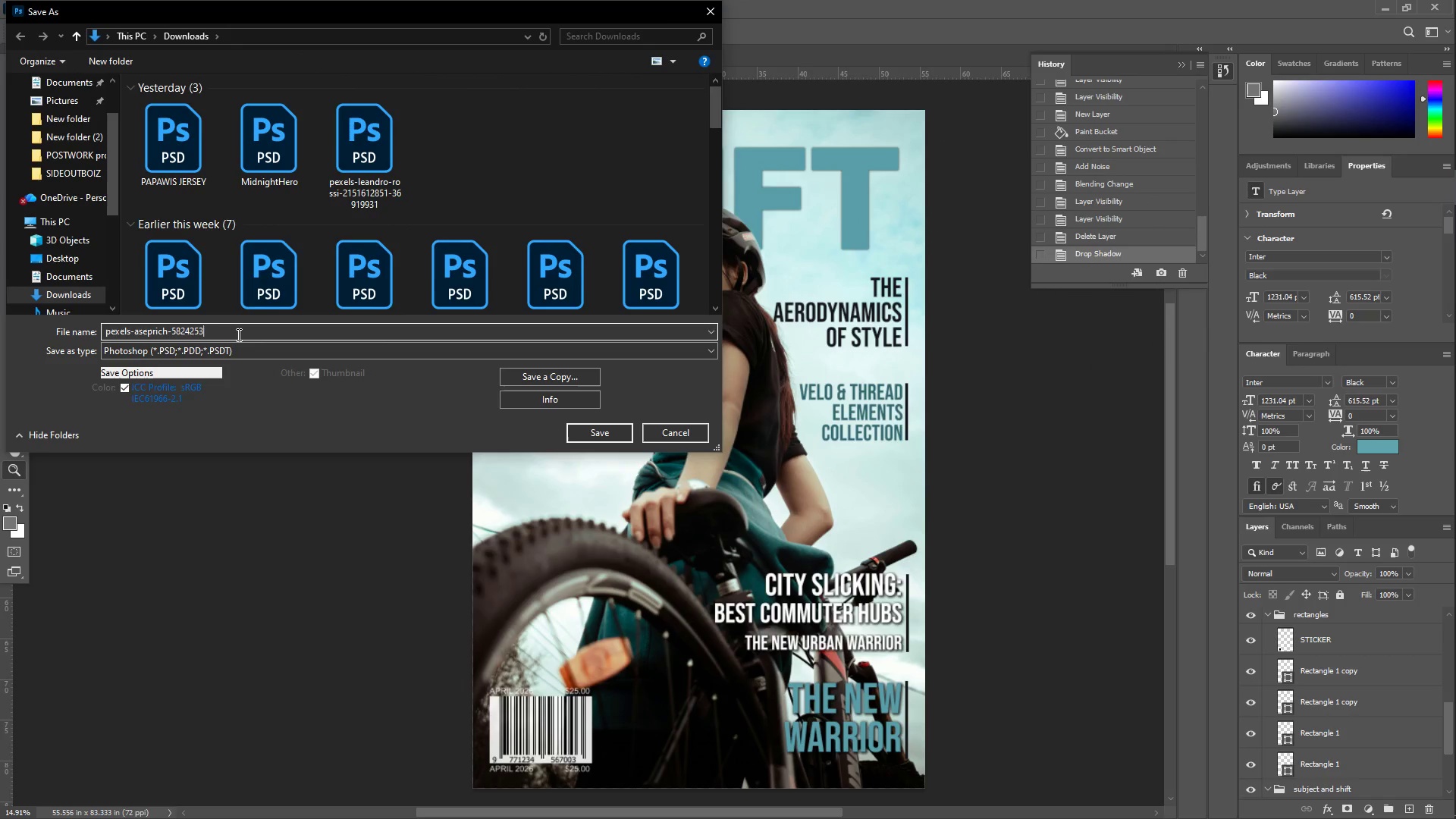 
left_click_drag(start_coordinate=[237, 334], to_coordinate=[43, 331])
 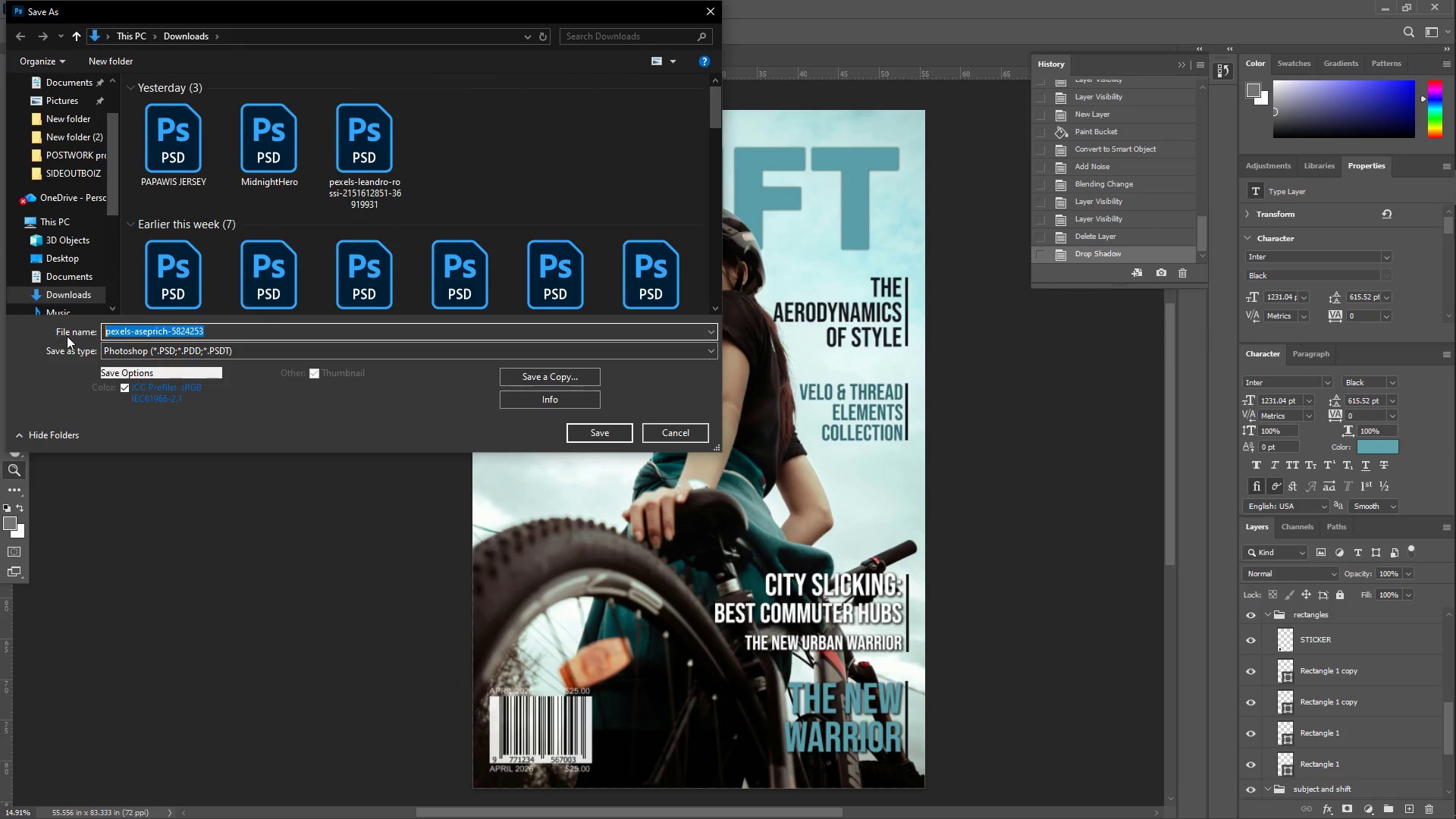 
type(SHIFT COVER FINAL PSD FILE)
 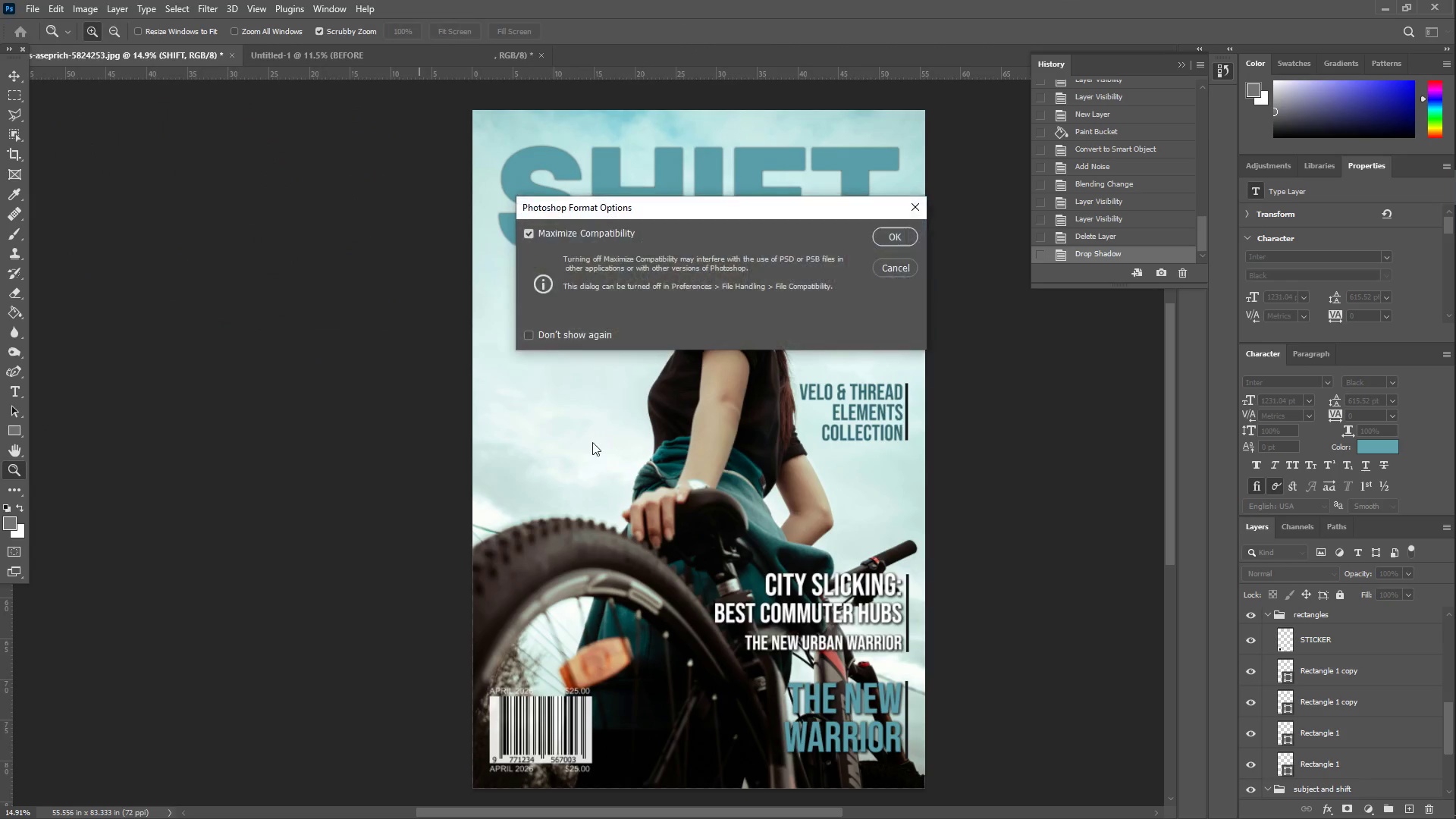 
left_click([886, 239])
 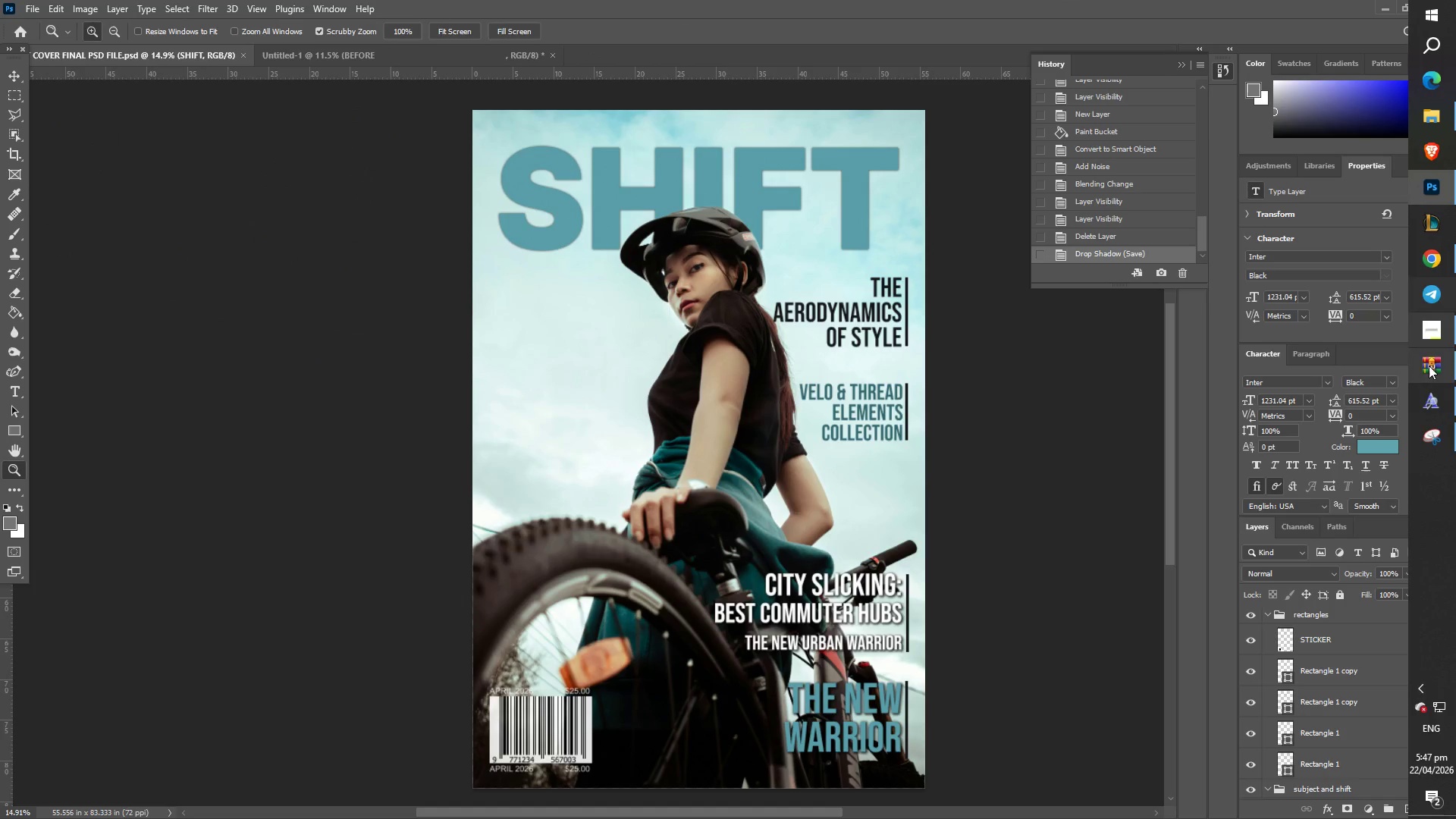 
left_click([1444, 115])
 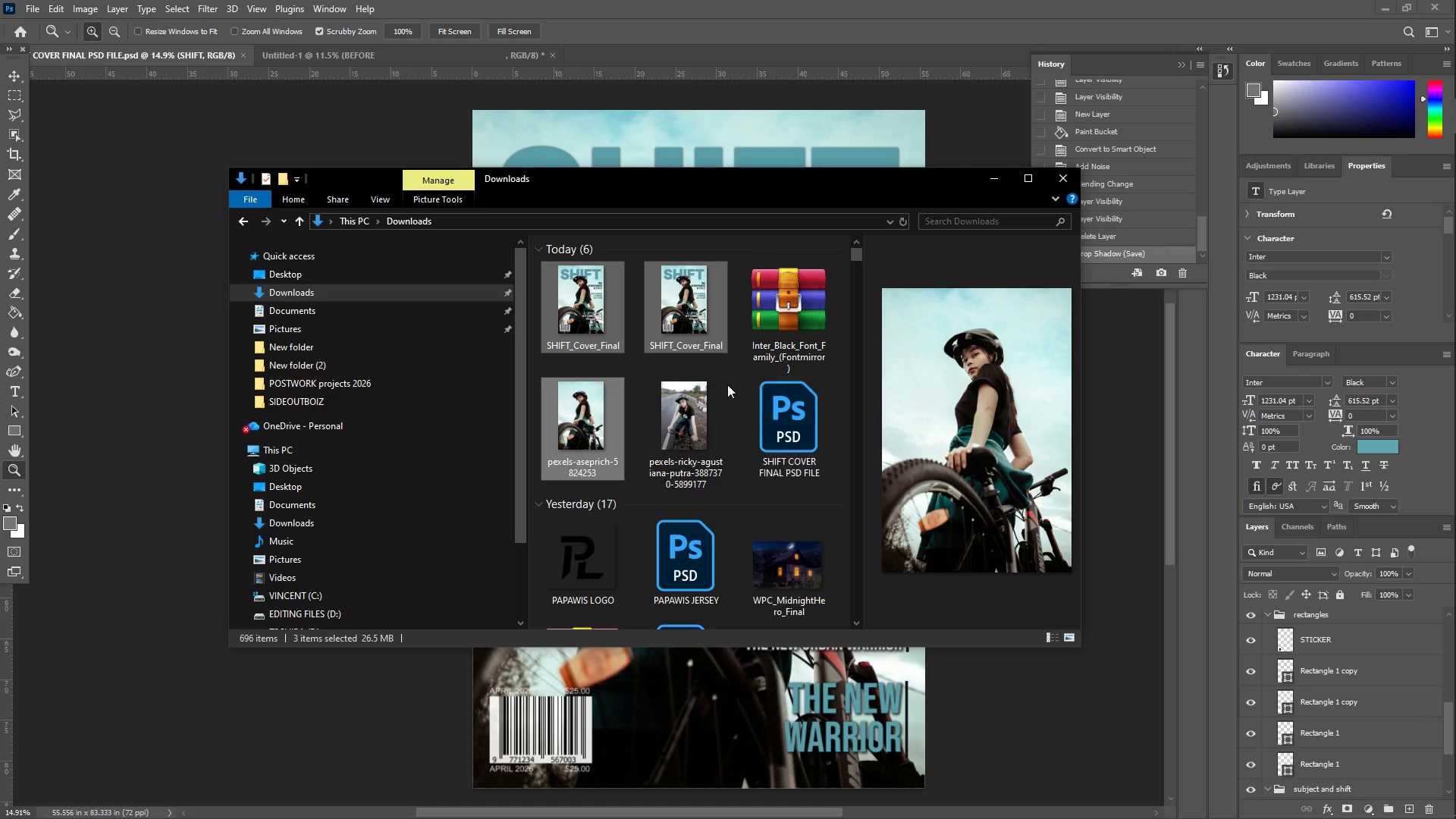 
left_click([604, 302])
 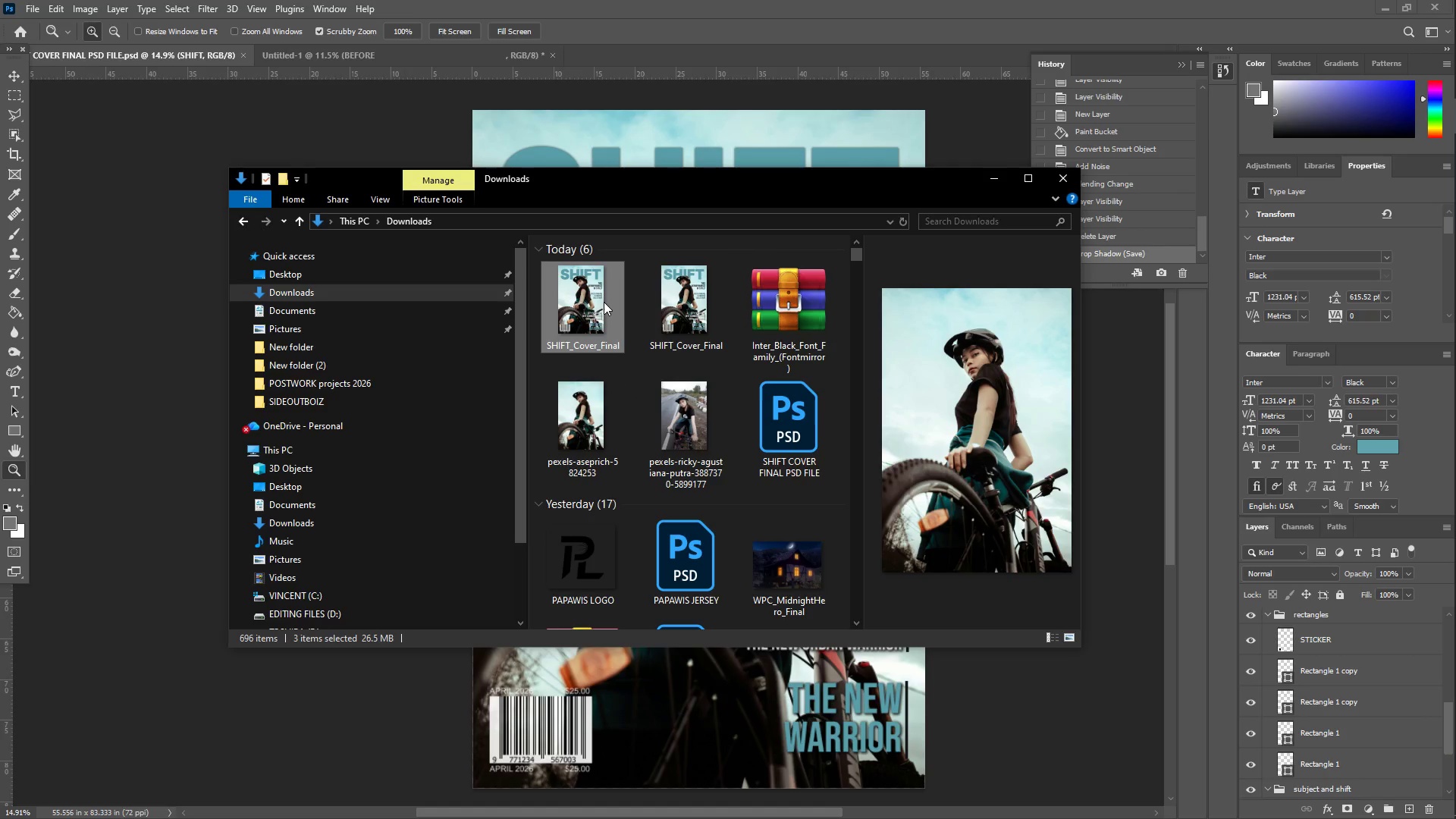 
double_click([674, 306])
 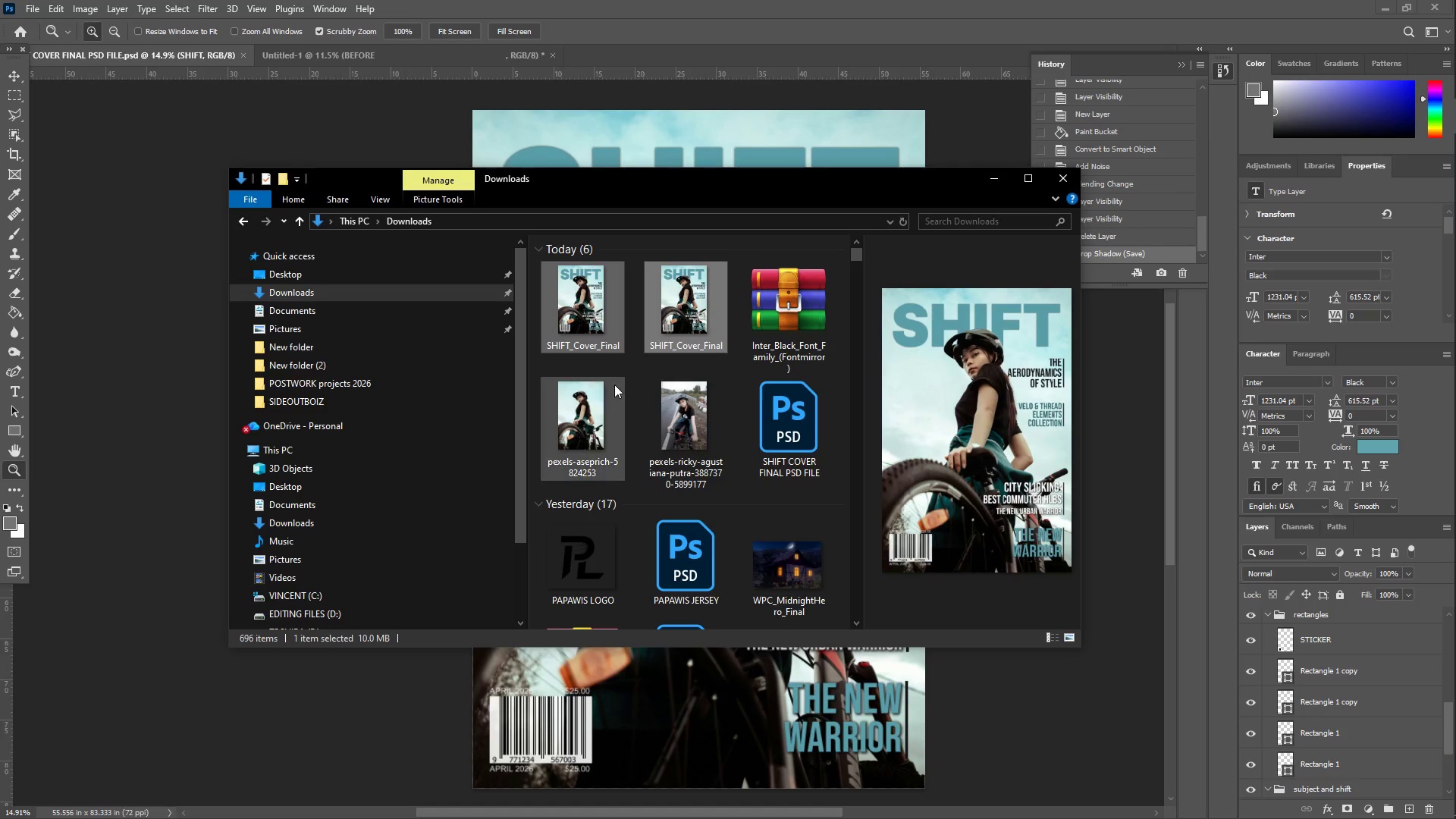 
triple_click([597, 400])
 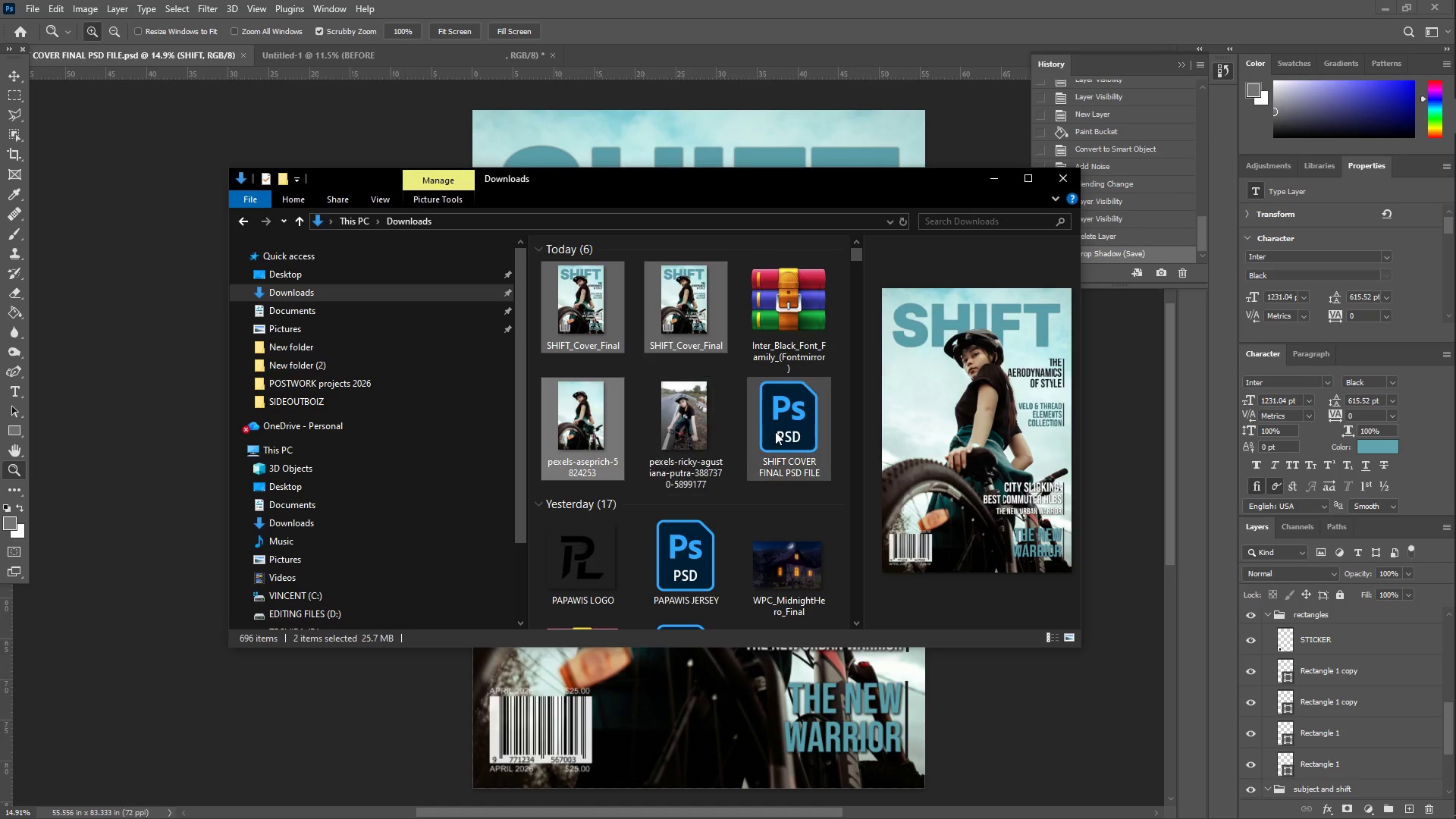 
triple_click([775, 431])
 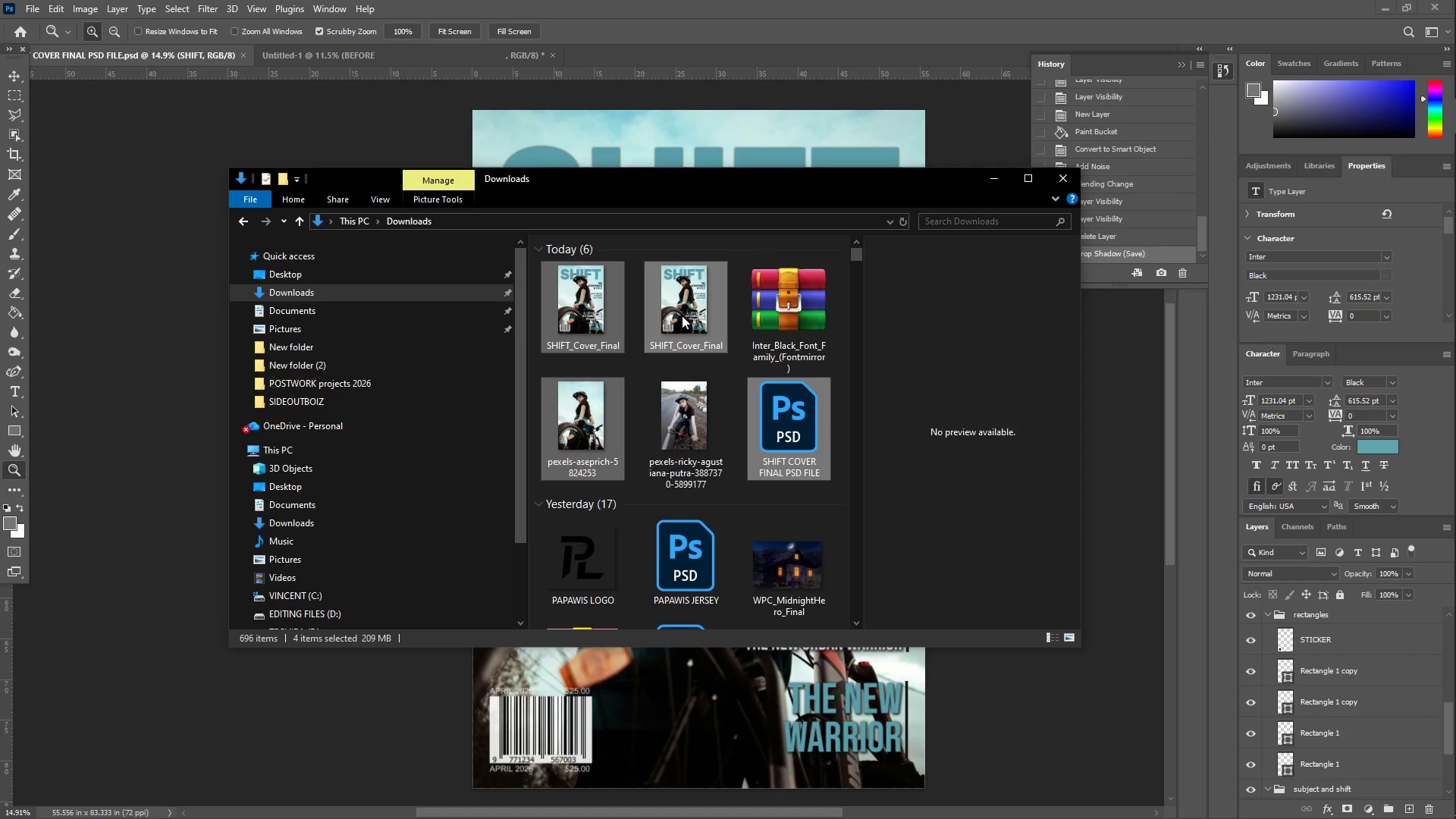 
right_click([682, 315])
 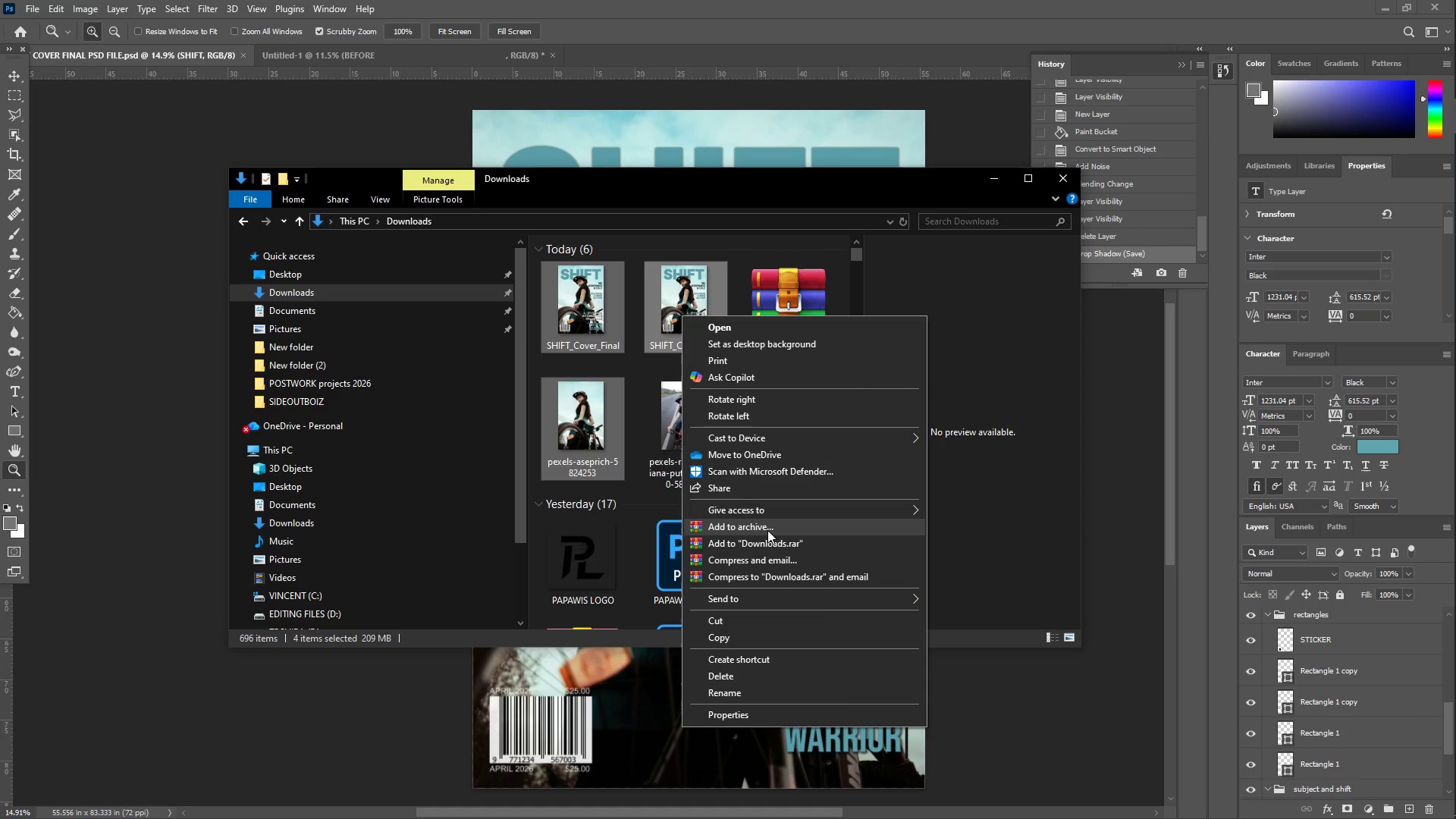 
wait(6.16)
 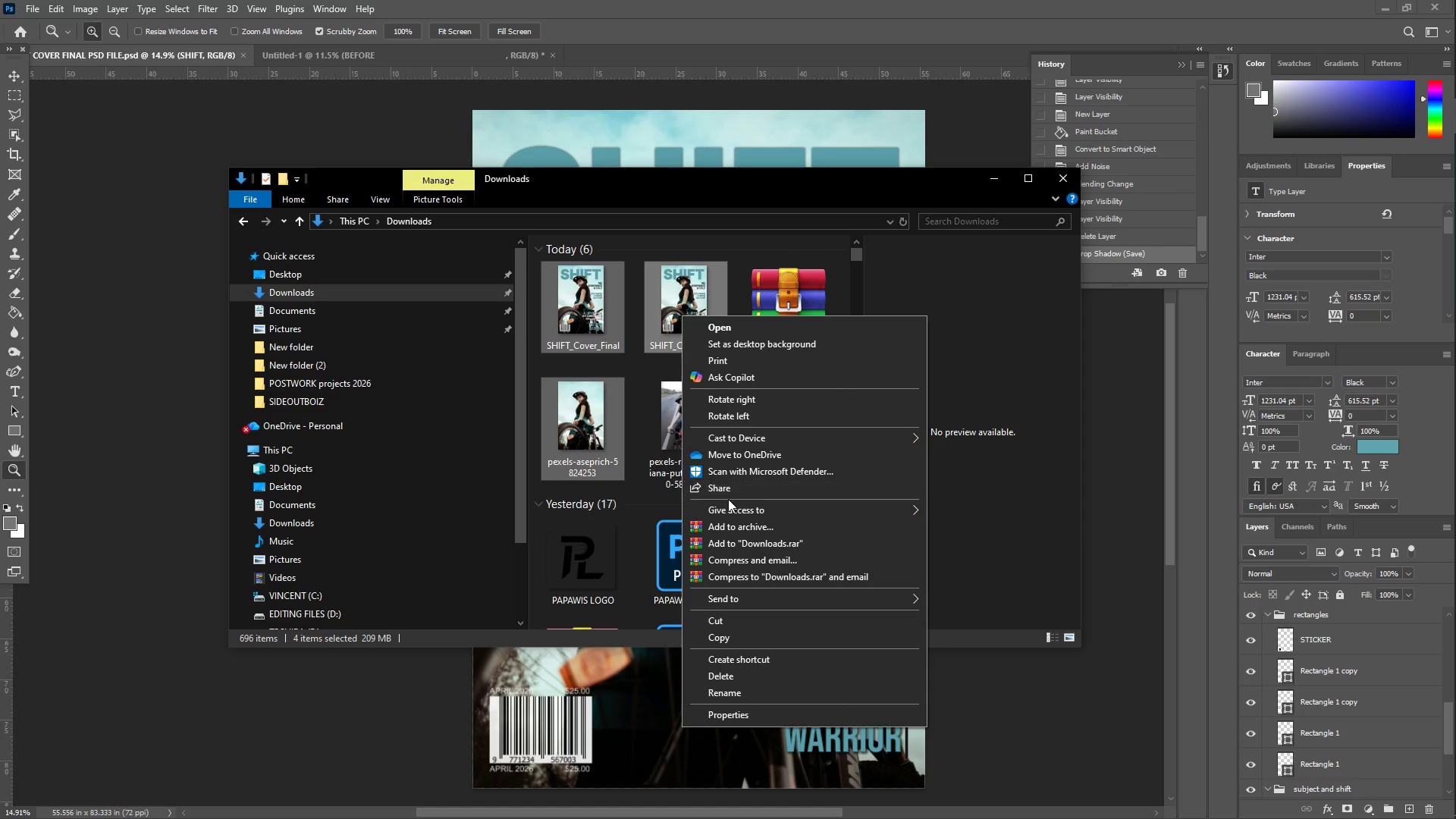 
left_click([760, 531])
 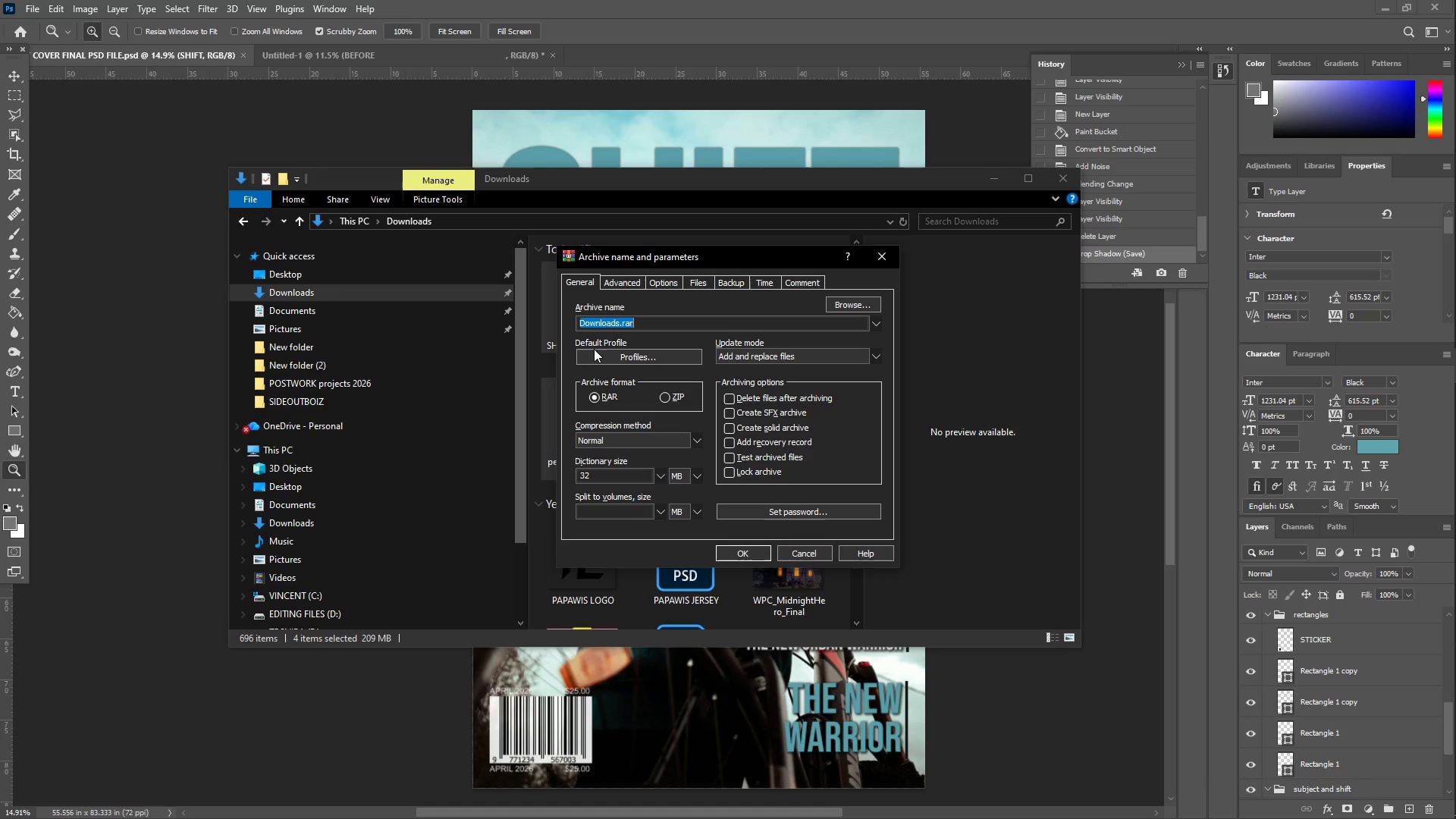 
left_click([604, 322])
 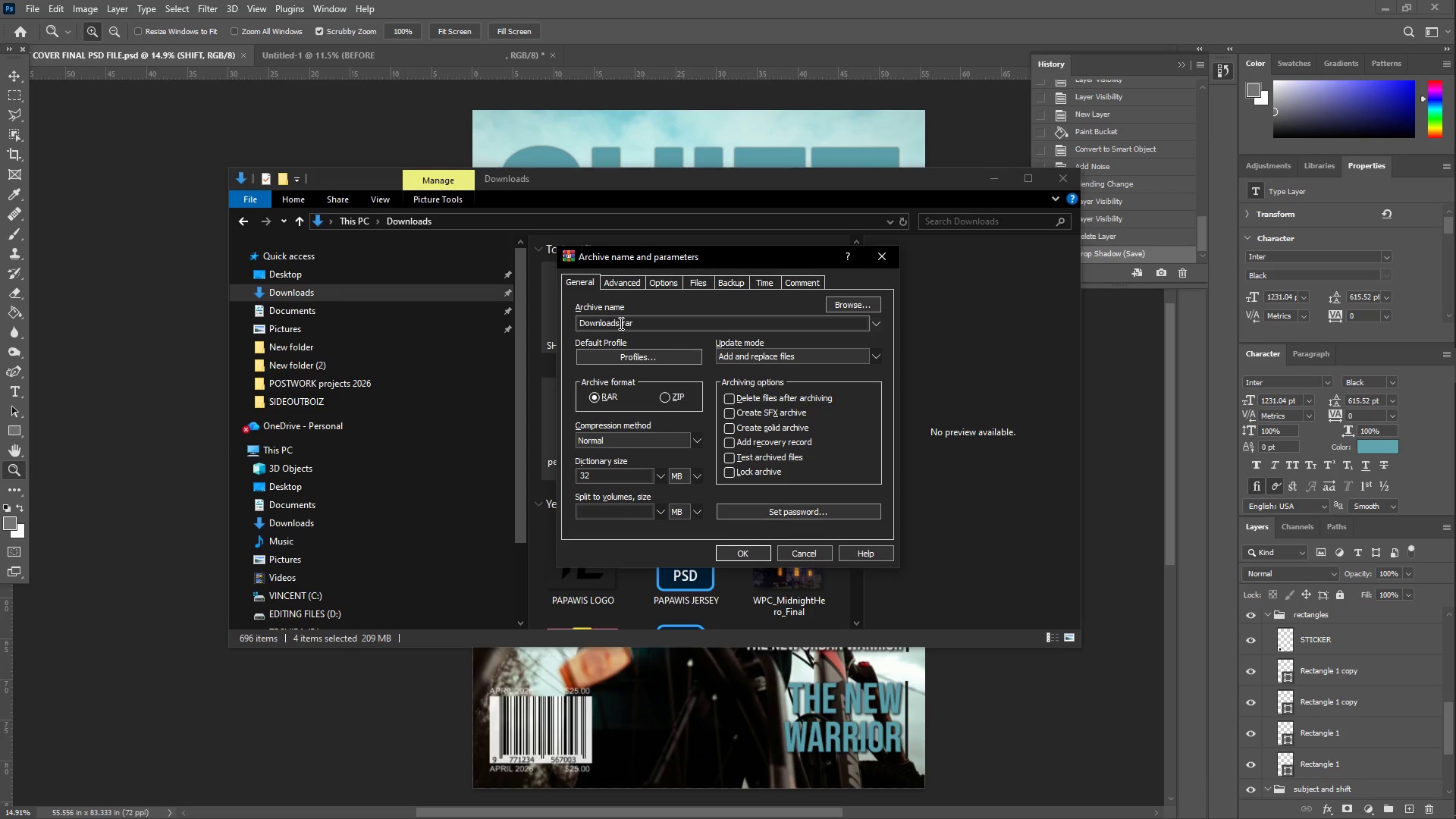 
left_click_drag(start_coordinate=[620, 322], to_coordinate=[563, 322])
 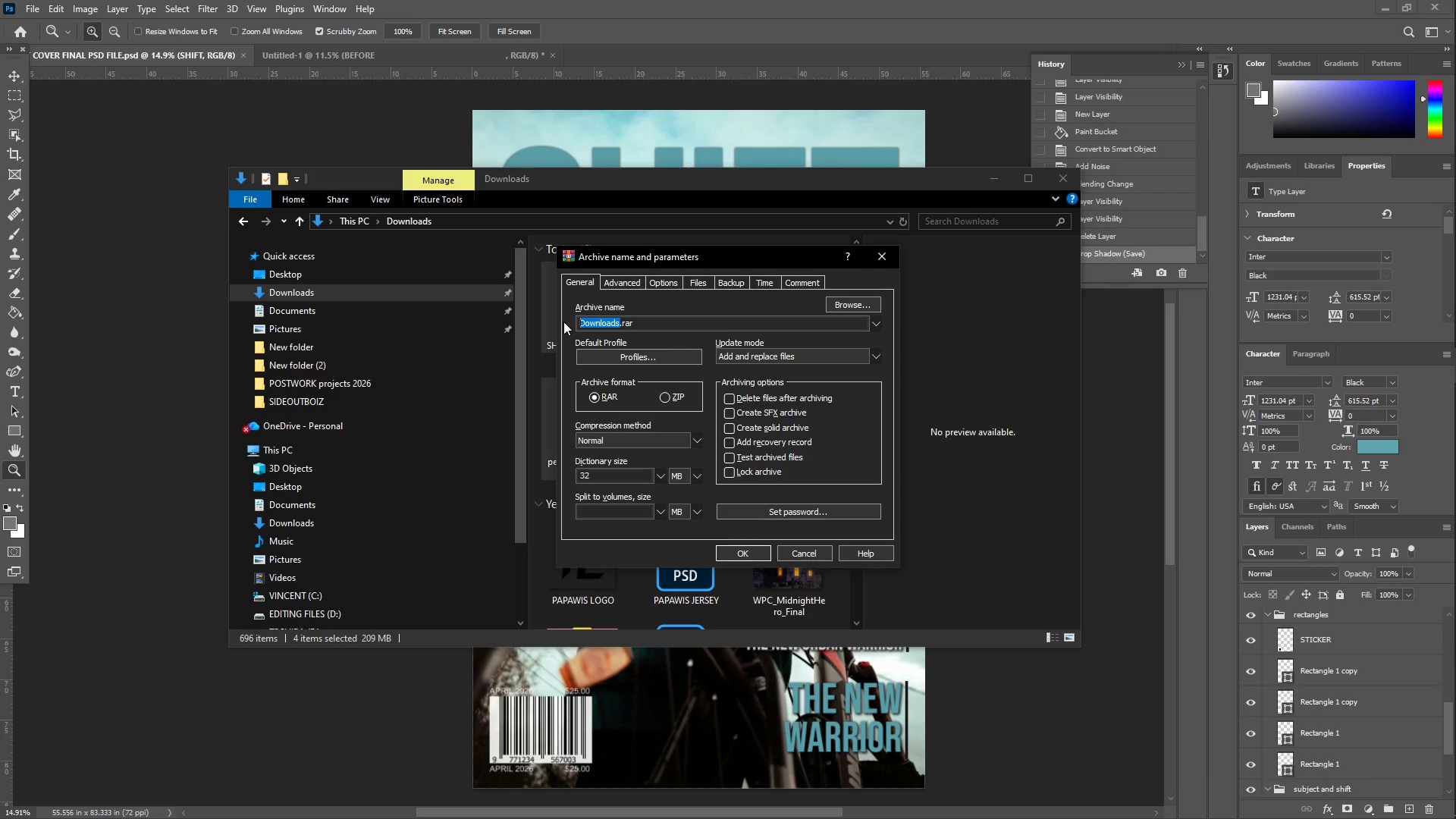 
type(Shi)
key(Backspace)
key(Backspace)
key(Backspace)
key(Backspace)
type(si)
key(Backspace)
type(hift zip file)
 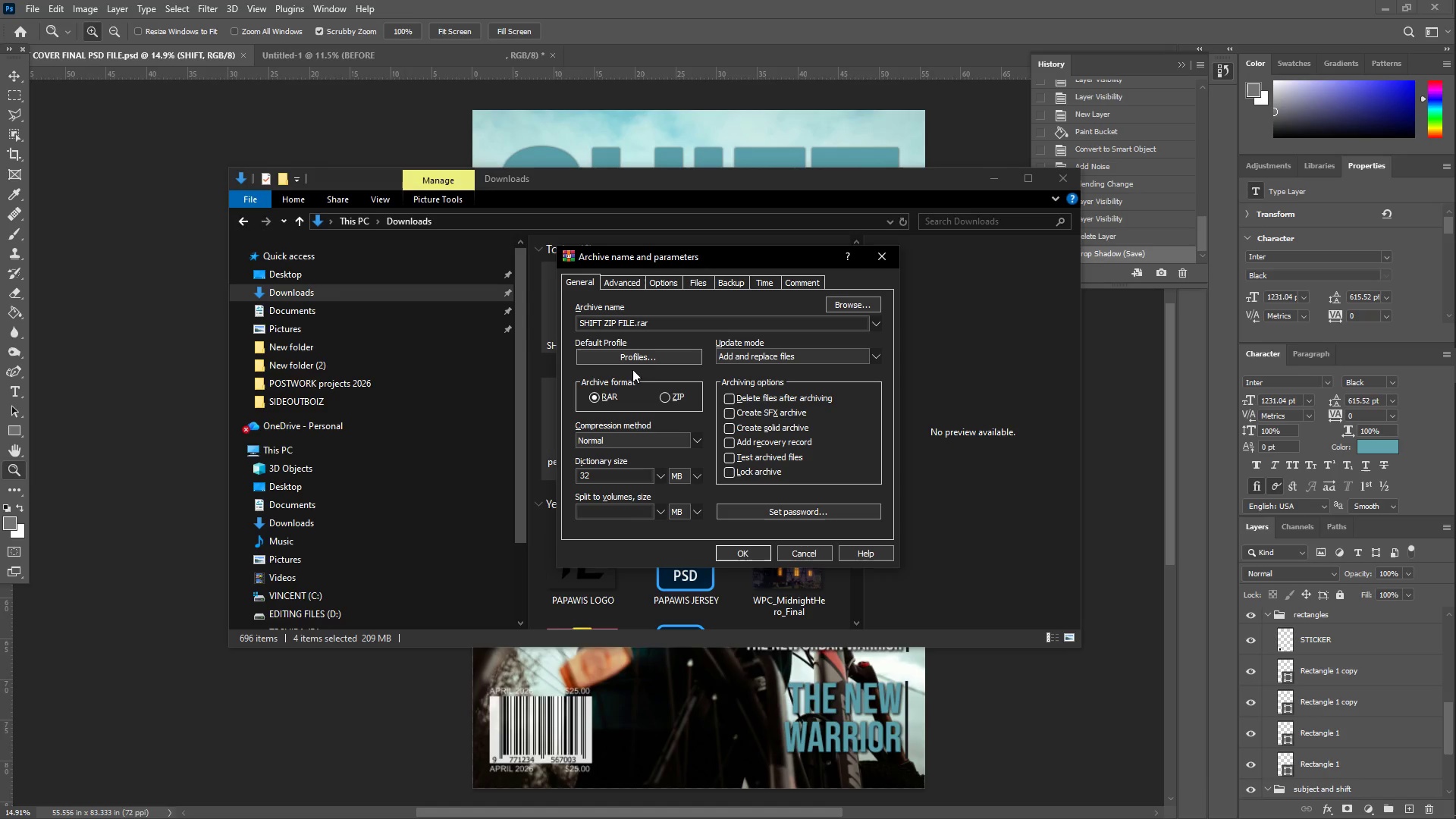 
left_click([671, 397])
 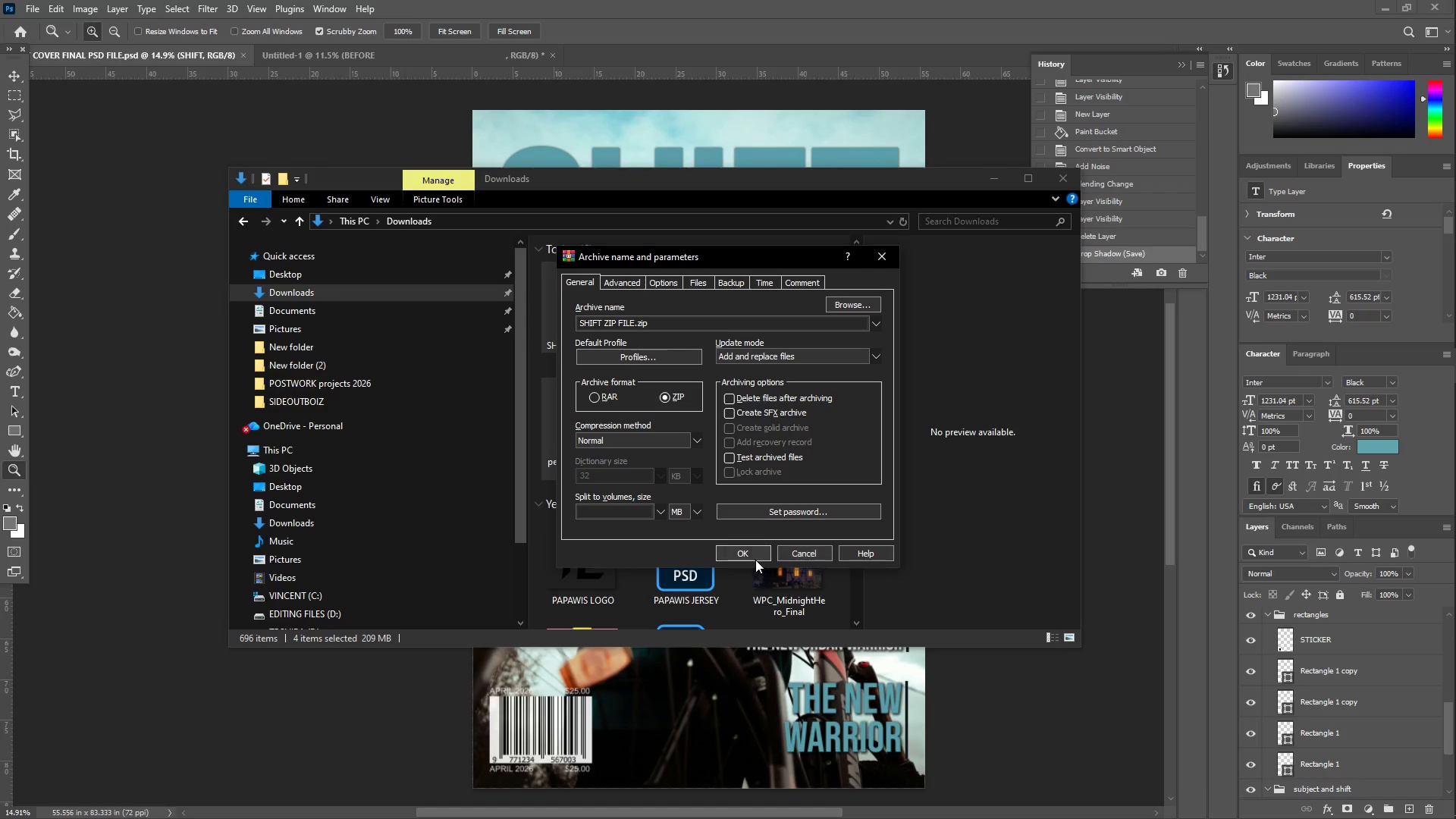 
left_click([754, 557])
 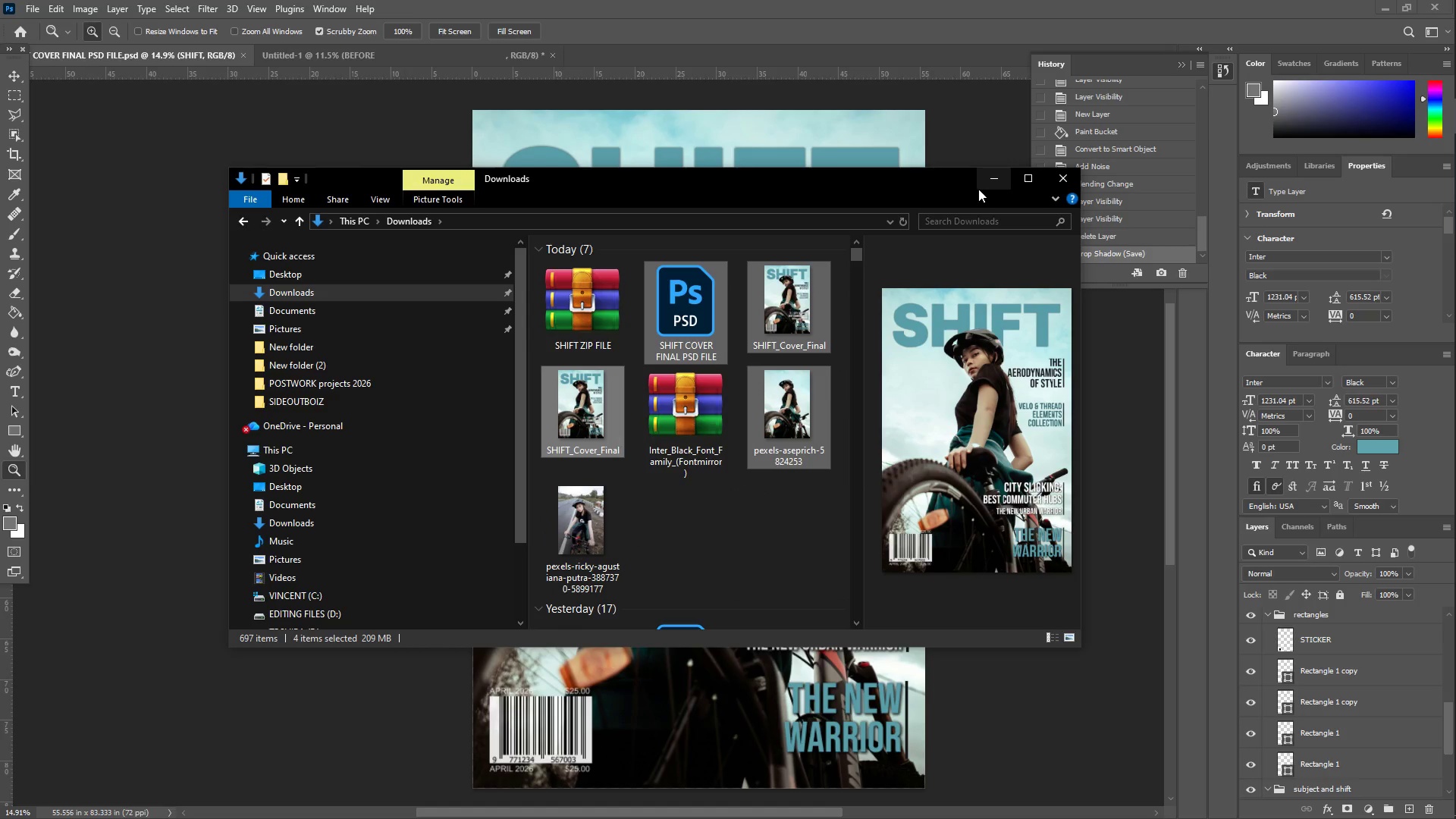 
wait(5.34)
 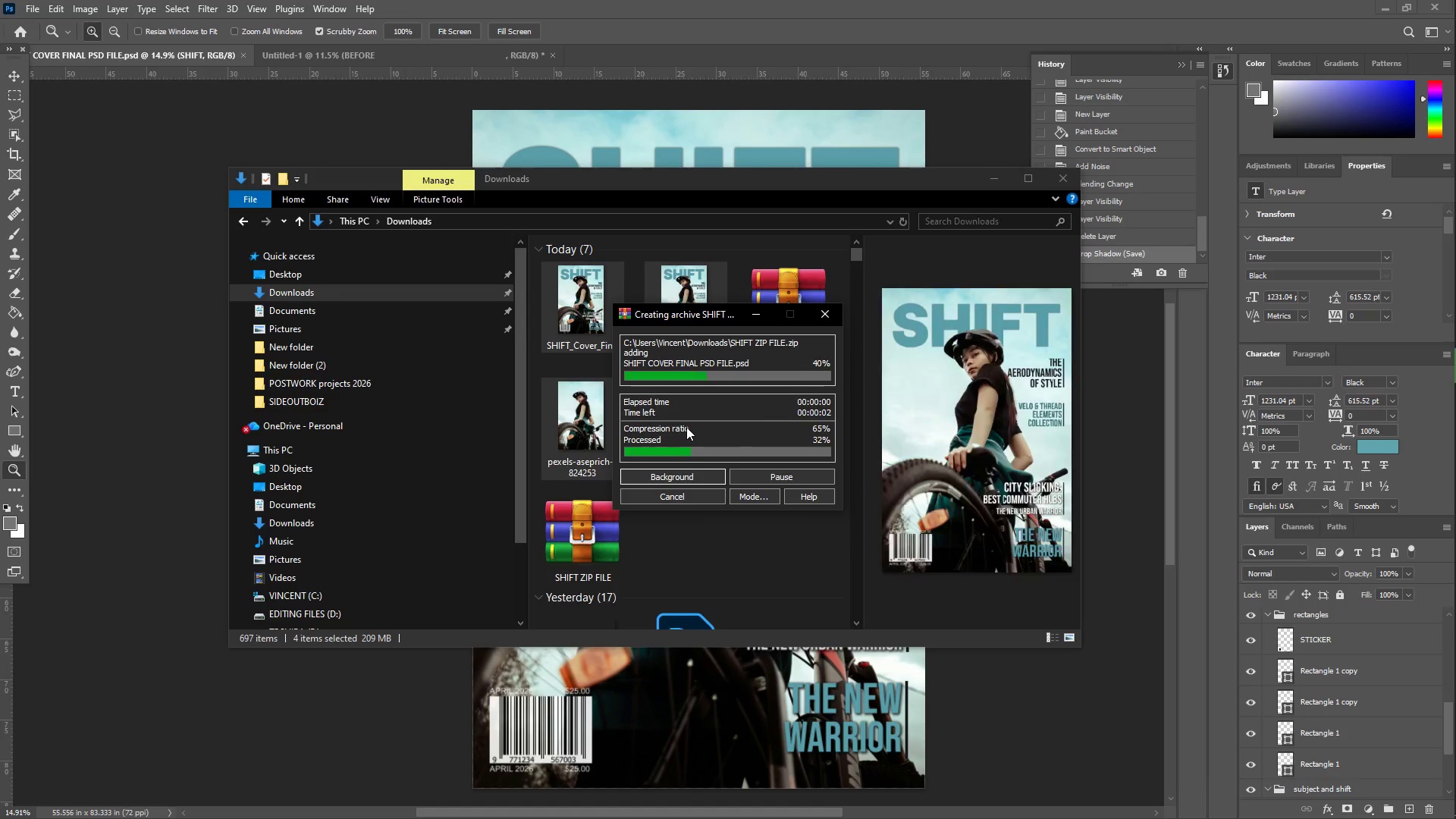 
double_click([576, 303])
 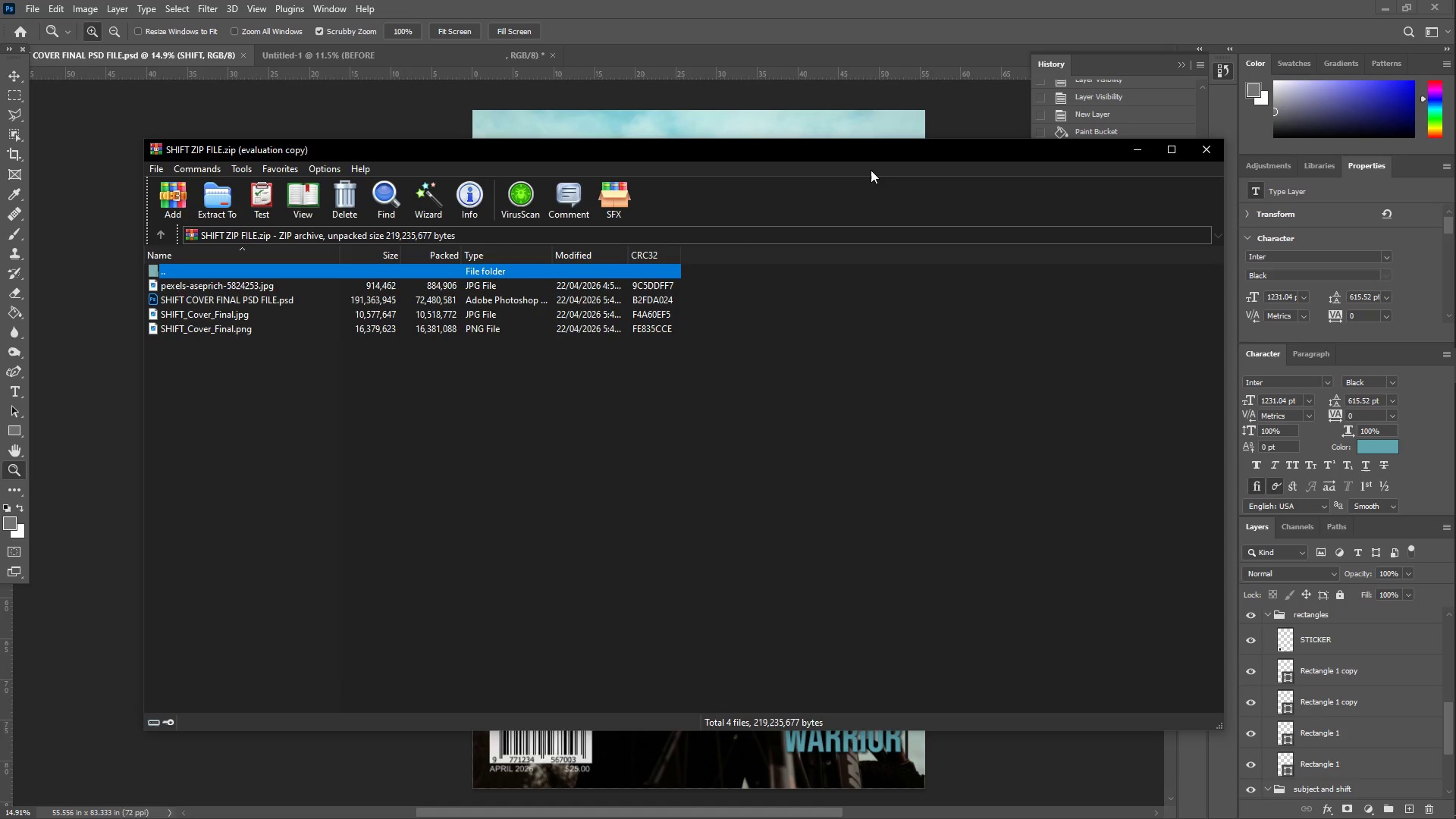 
wait(6.03)
 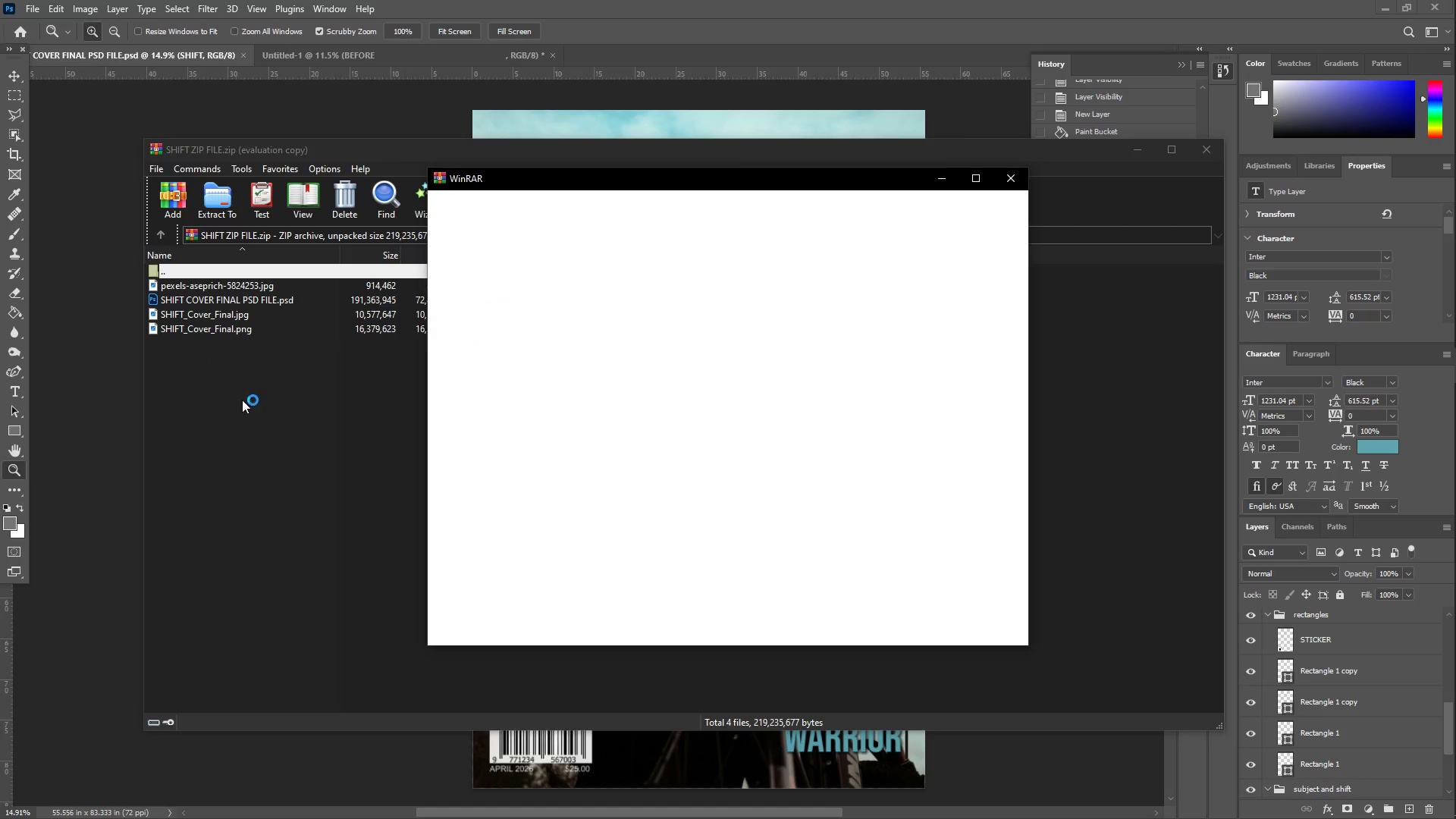 
left_click([402, 53])
 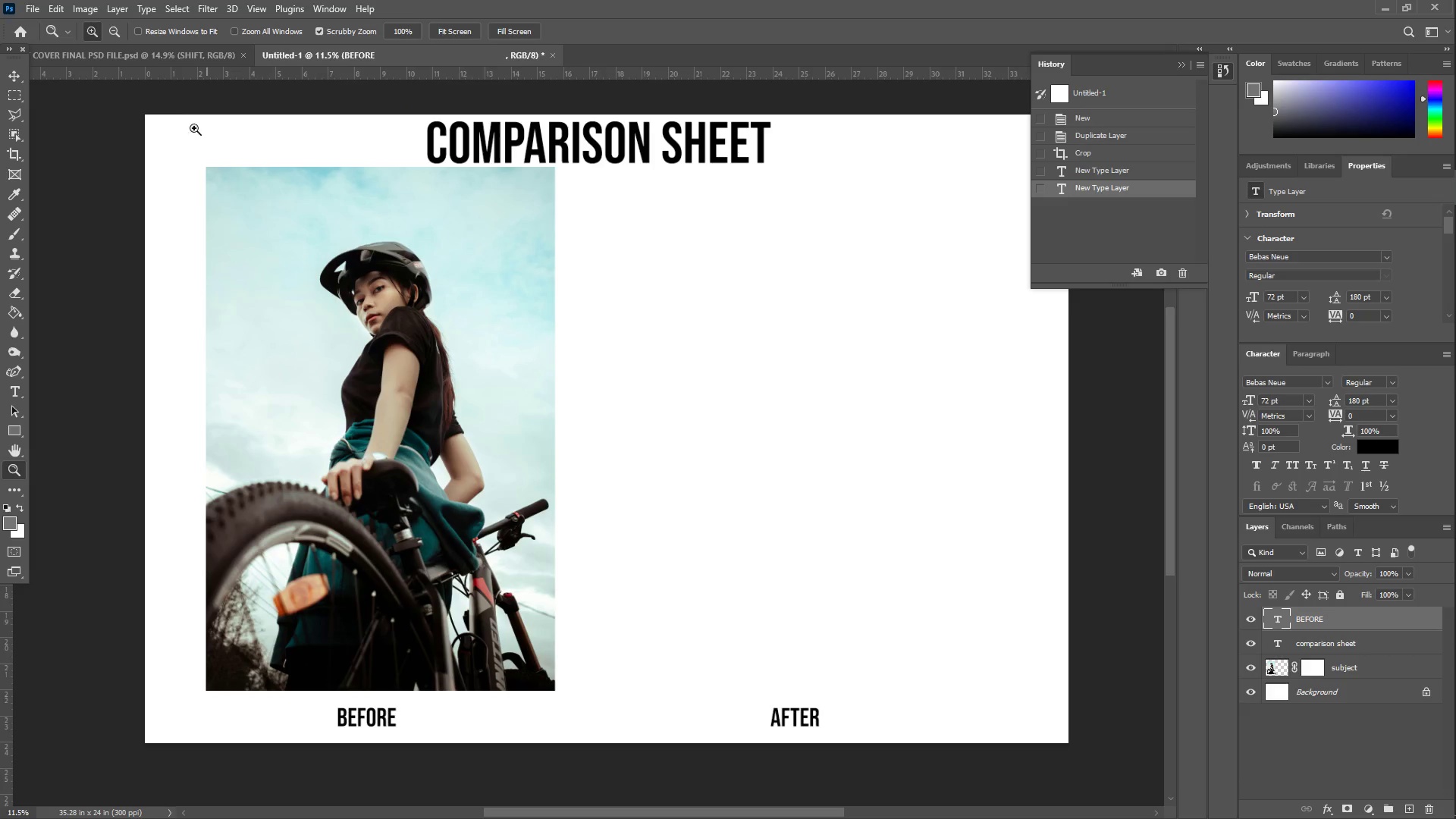 
left_click([126, 53])
 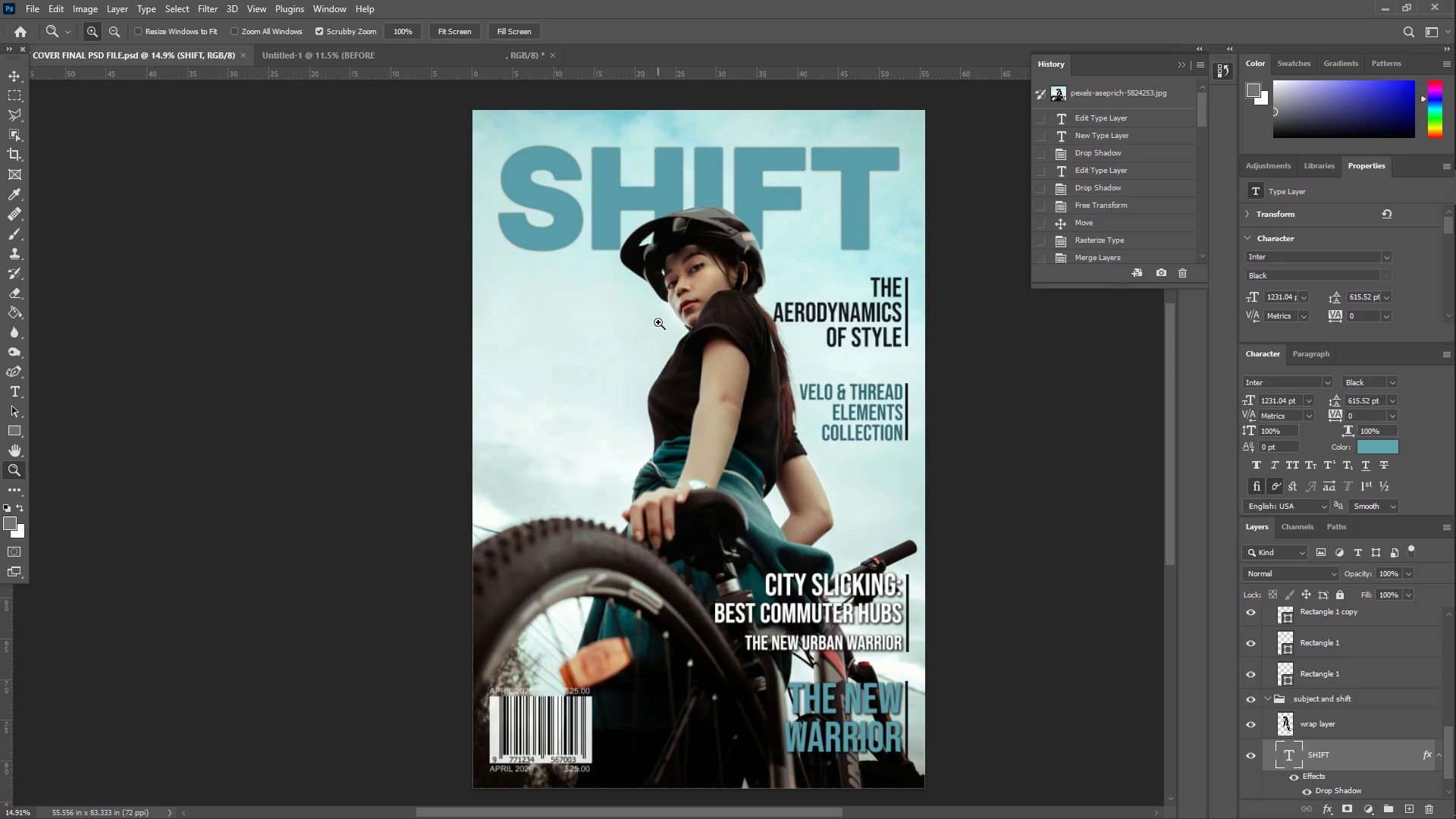 
scroll: coordinate [1324, 664], scroll_direction: up, amount: 11.0
 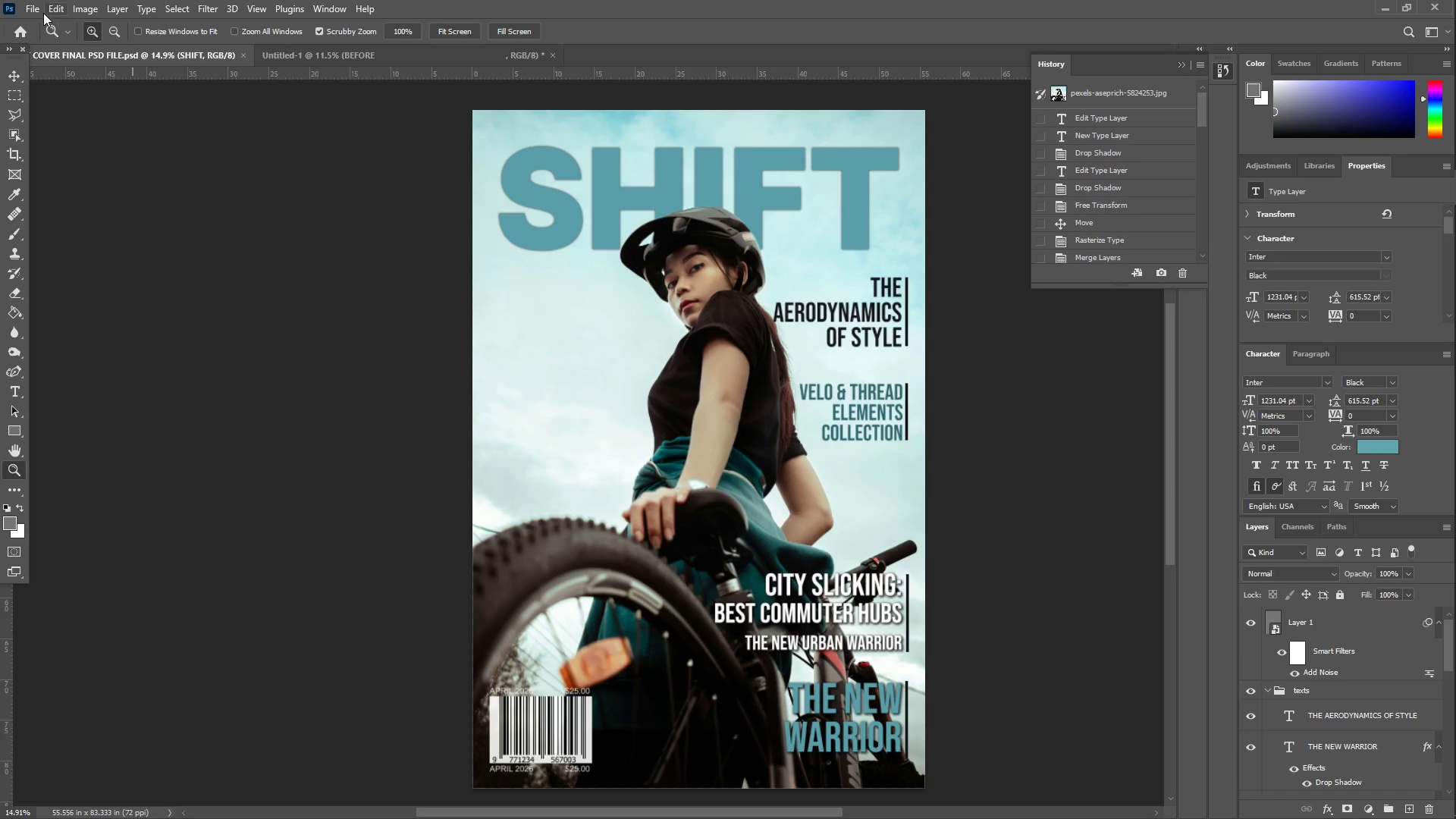 
left_click([46, 9])
 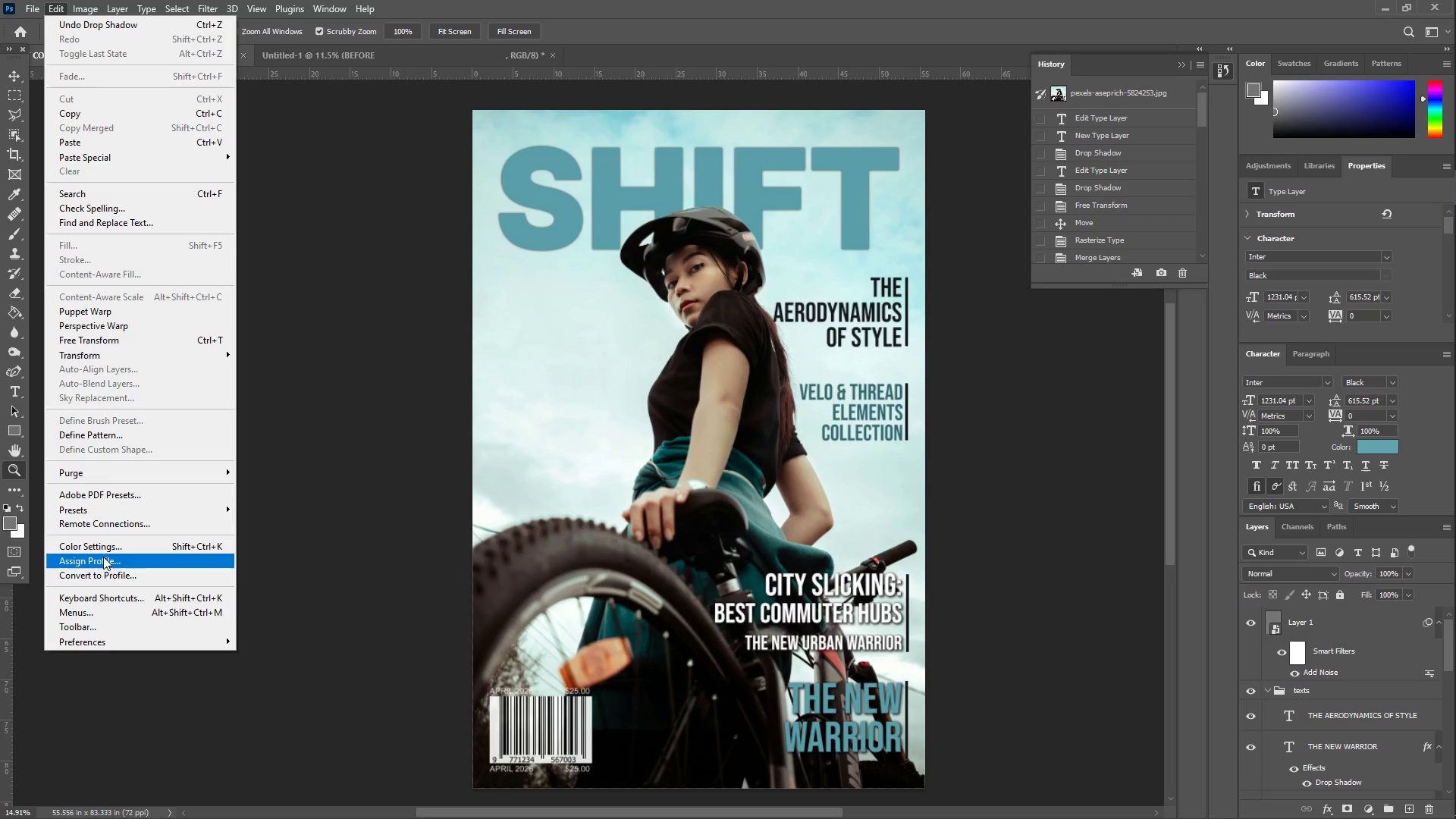 
left_click([114, 573])
 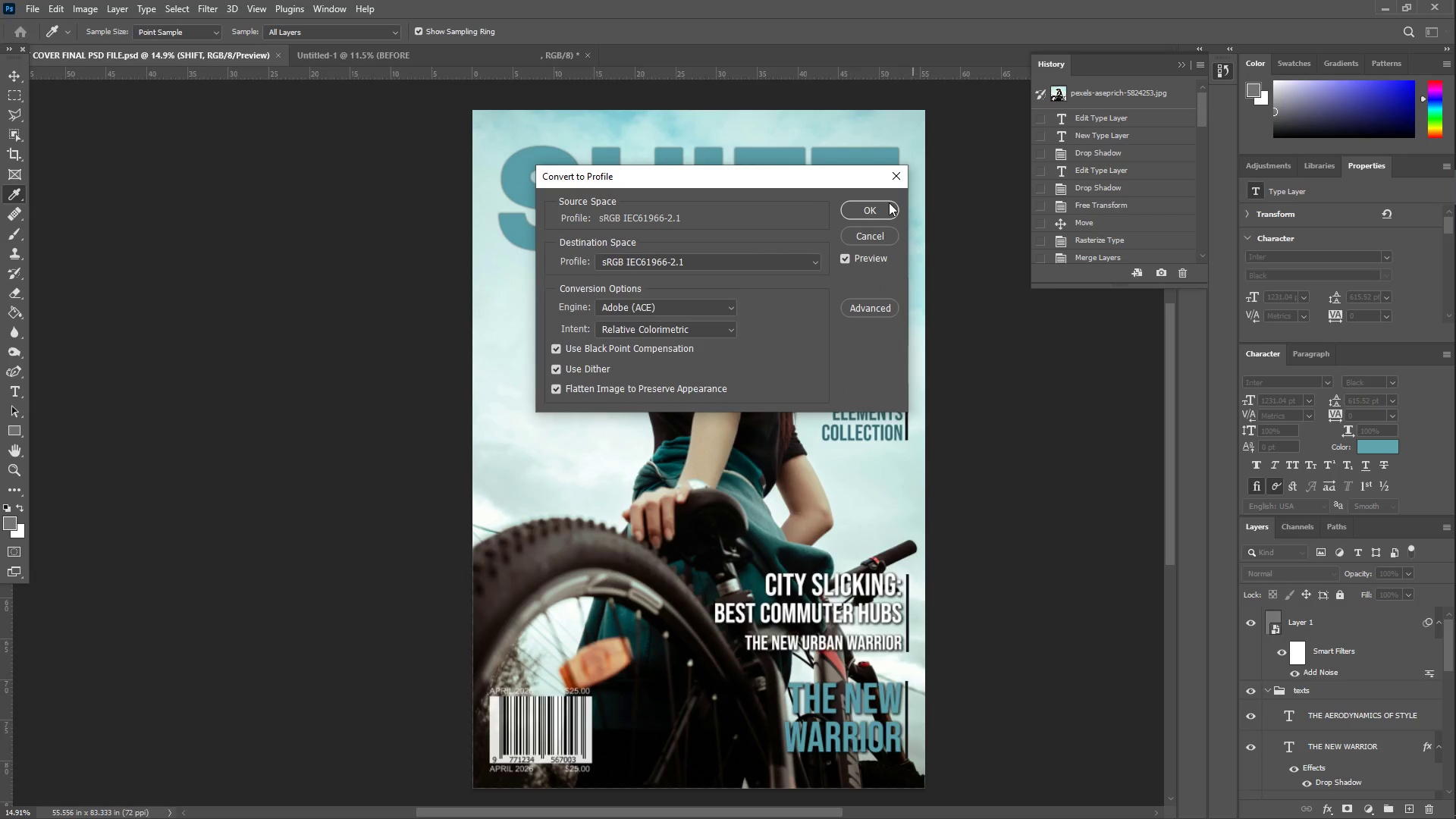 
left_click([885, 204])
 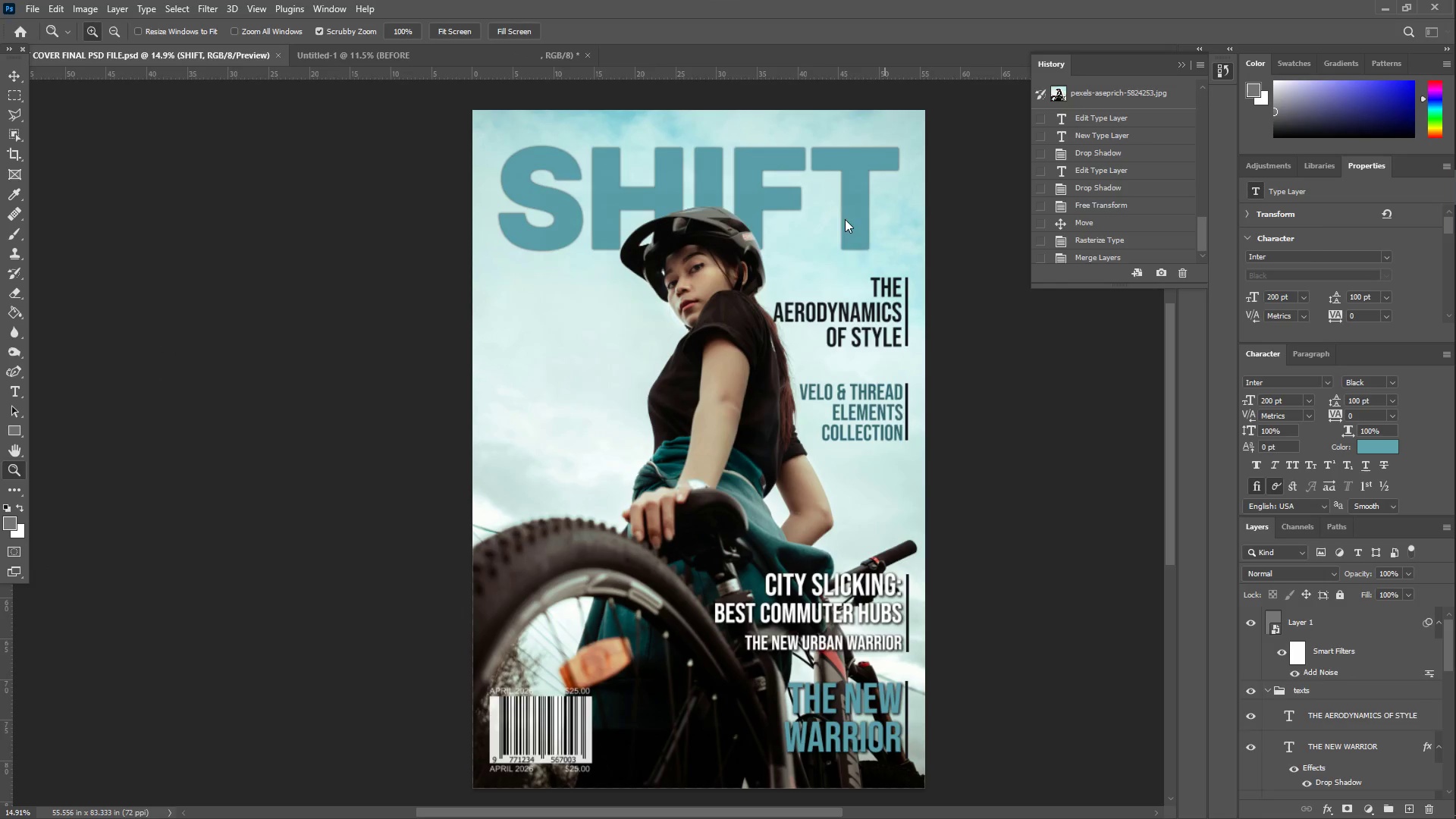 
key(Control+A)
 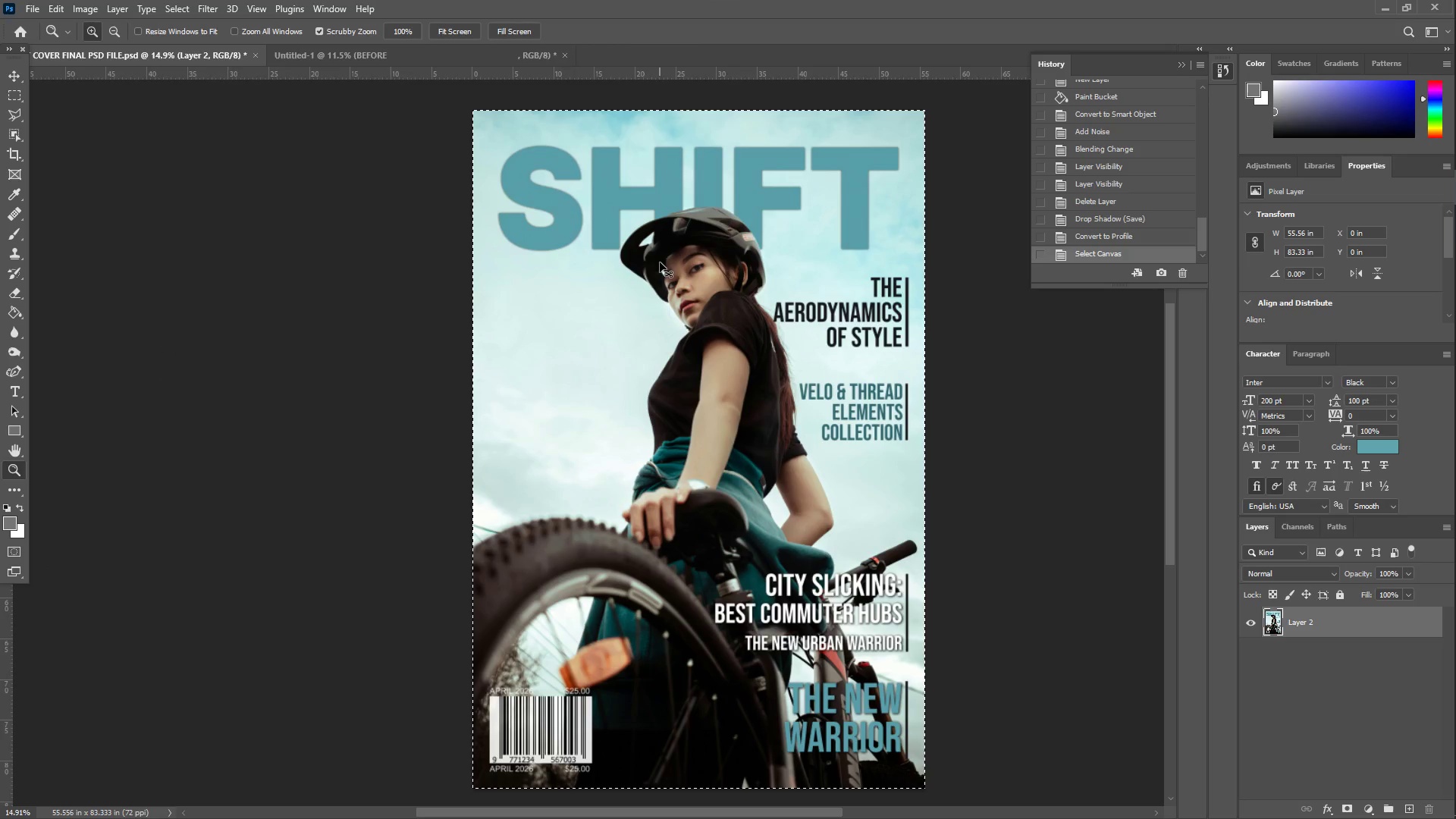 
key(Control+C)
 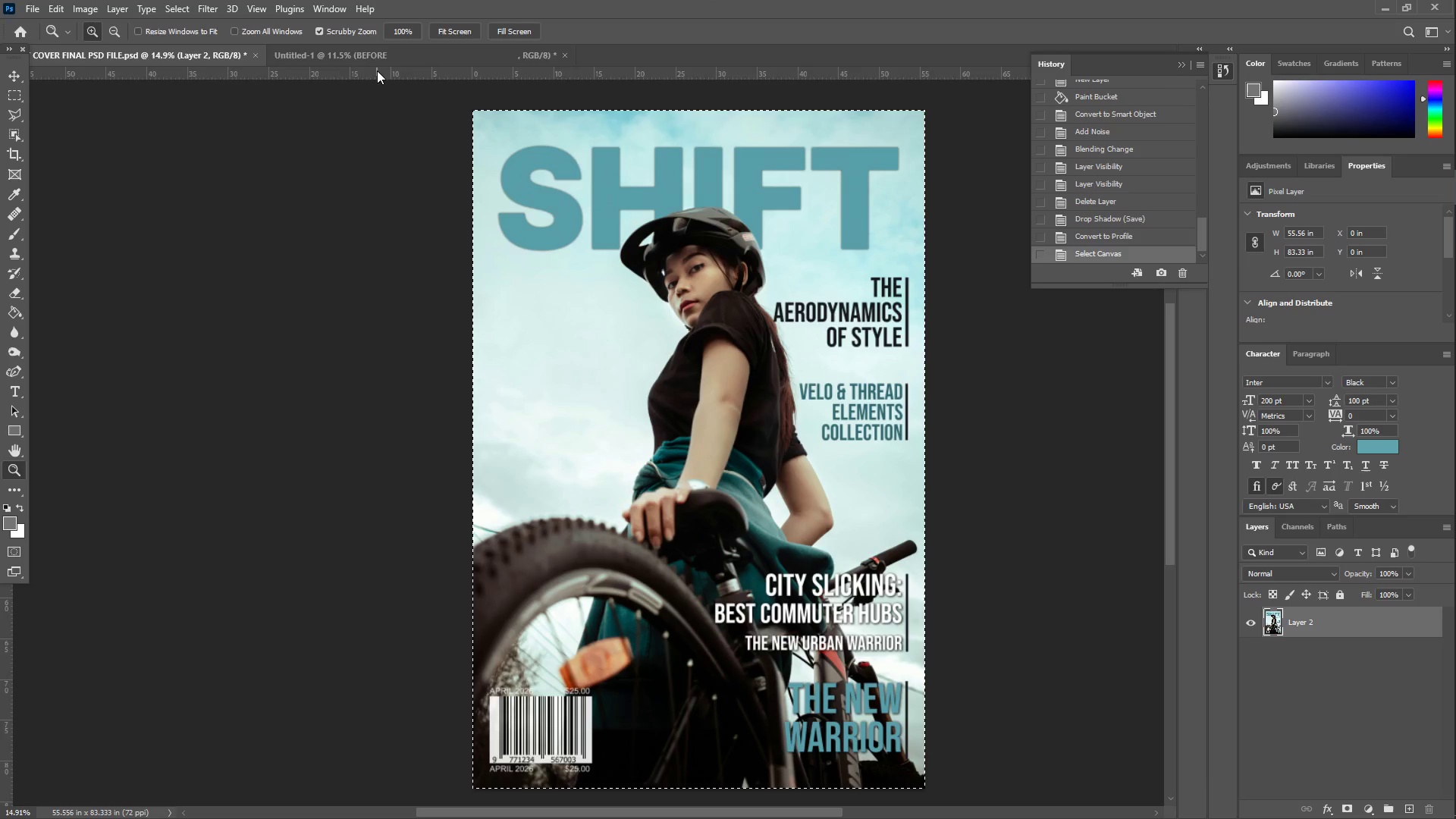 
left_click([348, 54])
 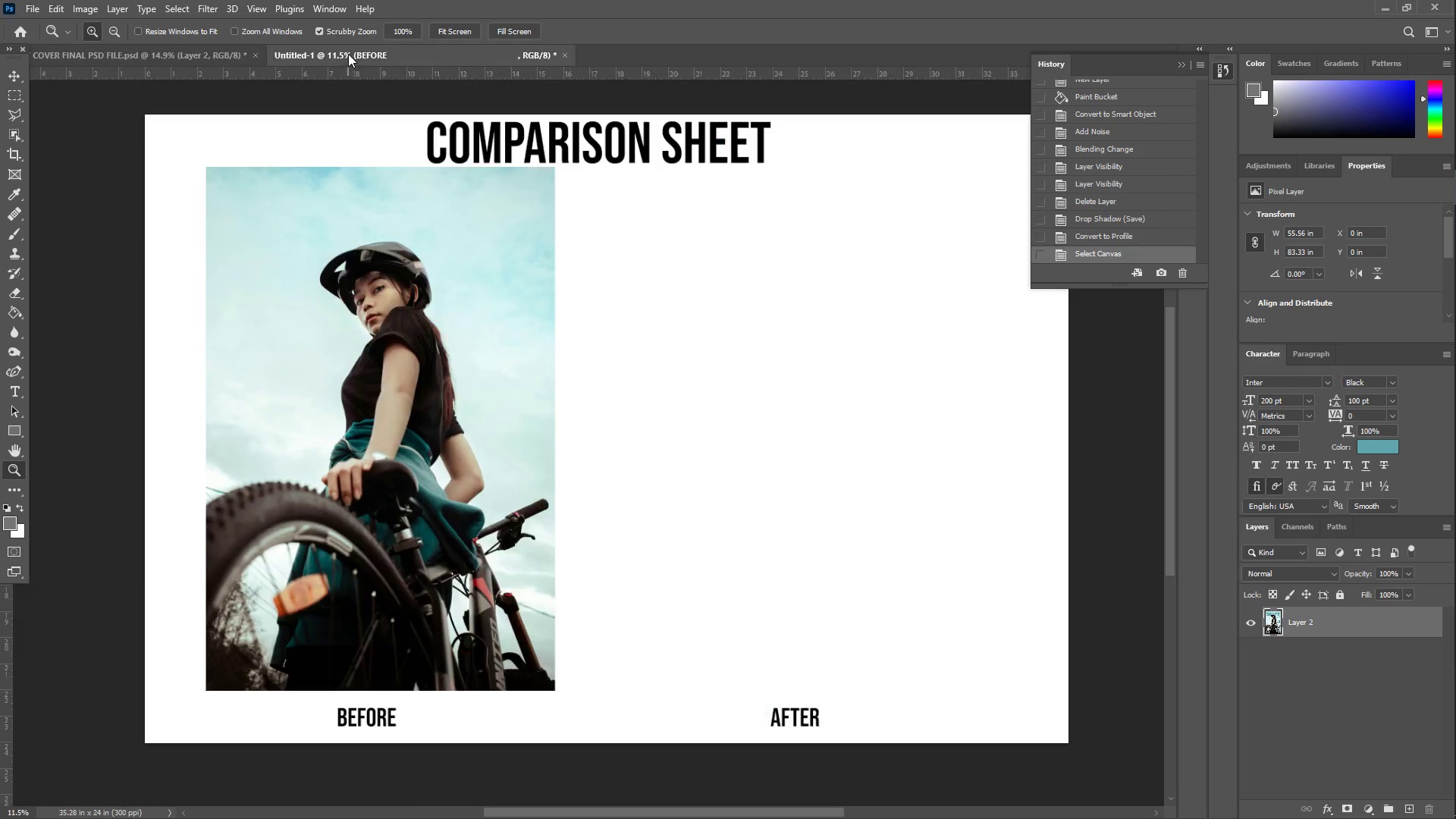 
key(Control+ControlLeft)
 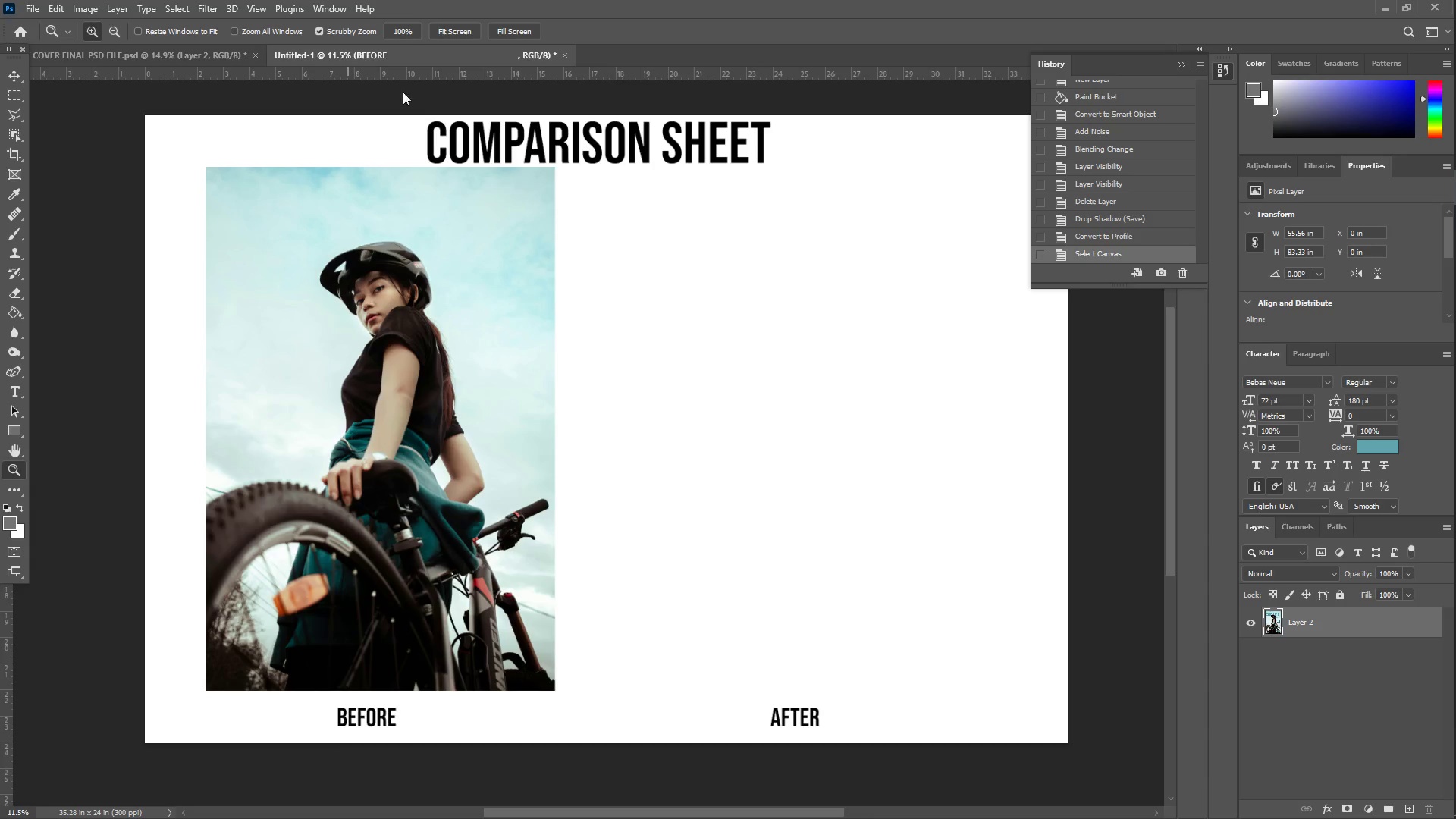 
key(Control+V)
 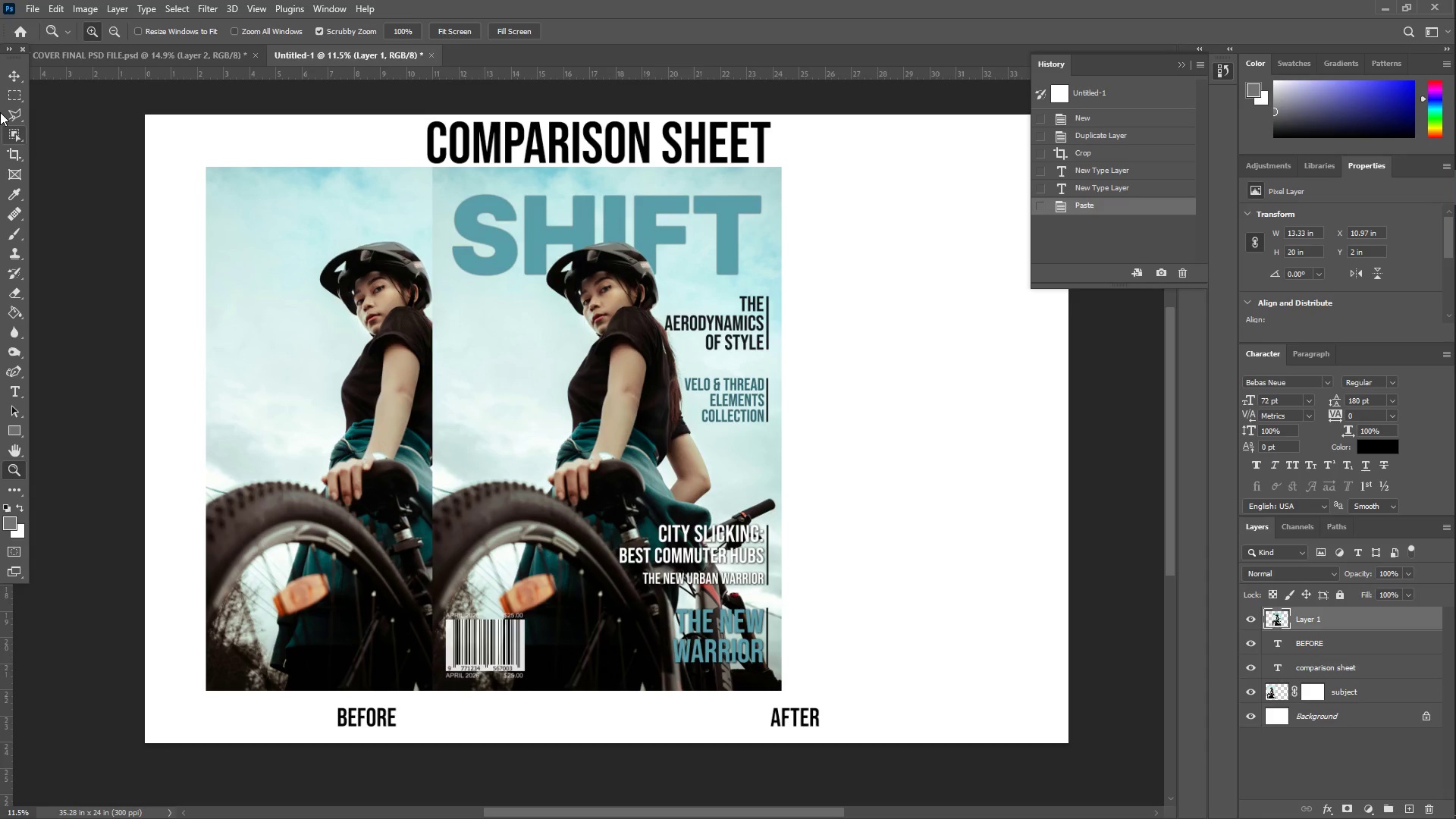 
left_click([7, 72])
 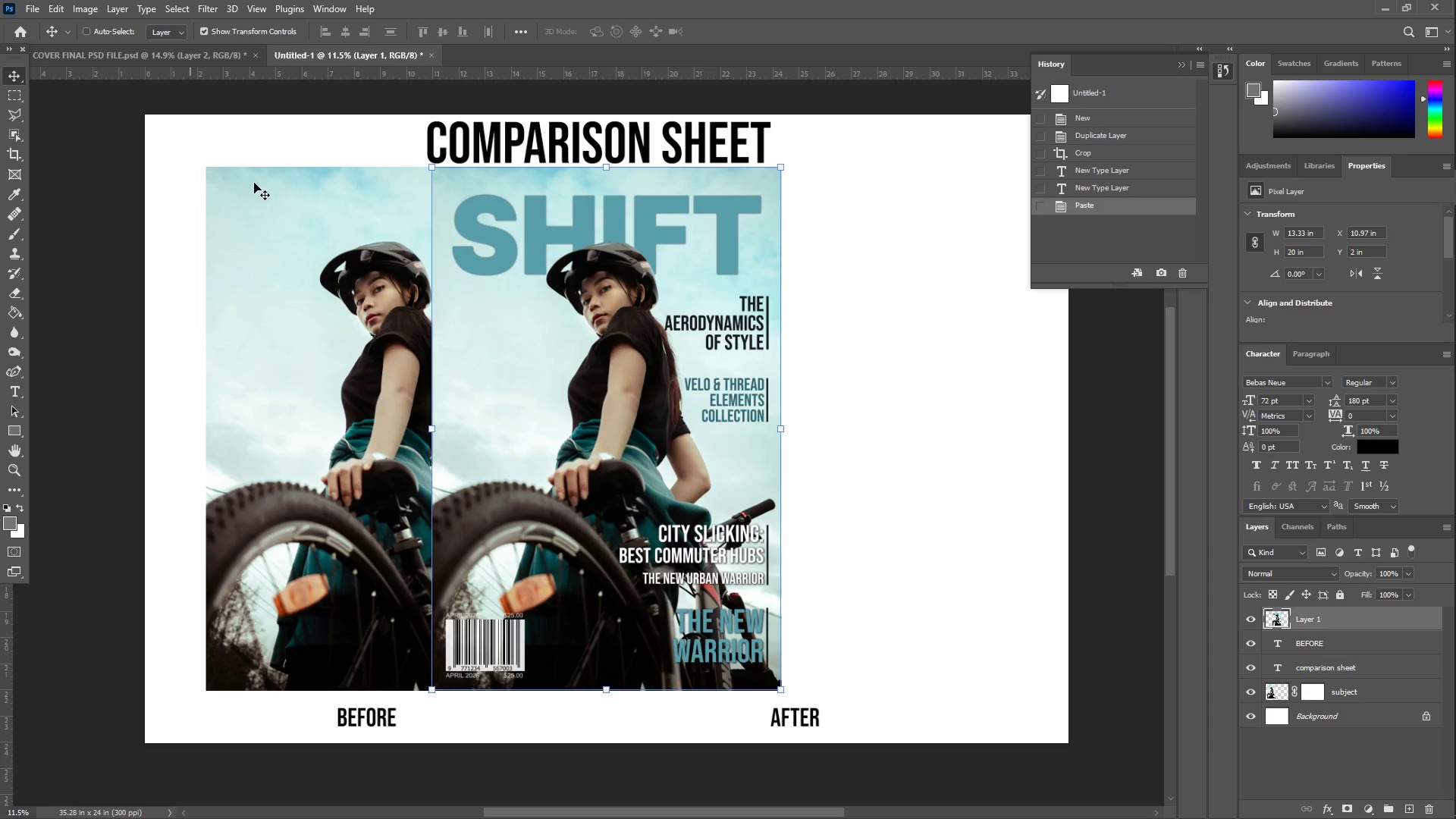 
hold_key(key=ShiftLeft, duration=1.5)
left_click_drag(start_coordinate=[531, 301], to_coordinate=[726, 315])
 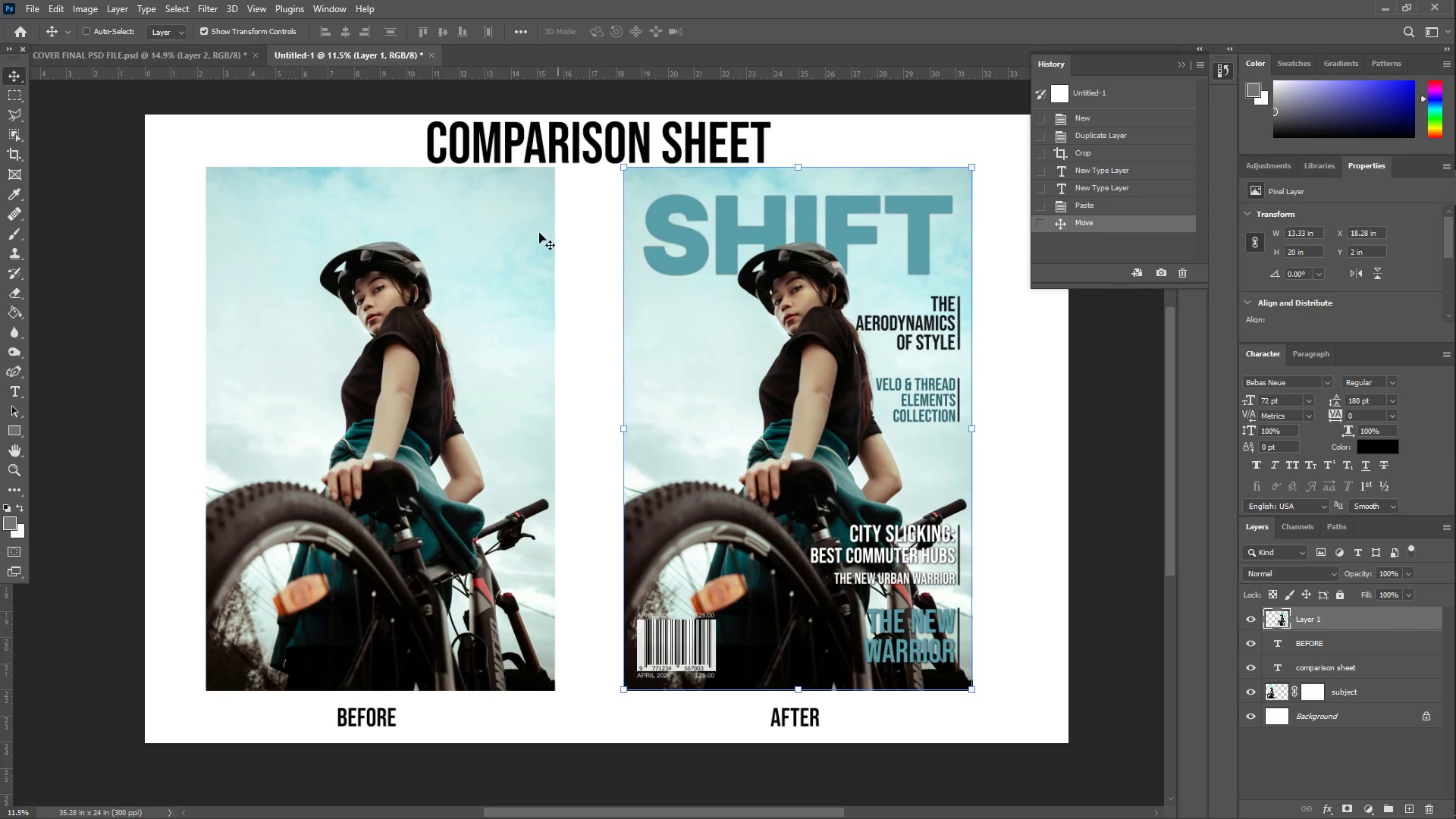 
hold_key(key=ShiftLeft, duration=1.51)
 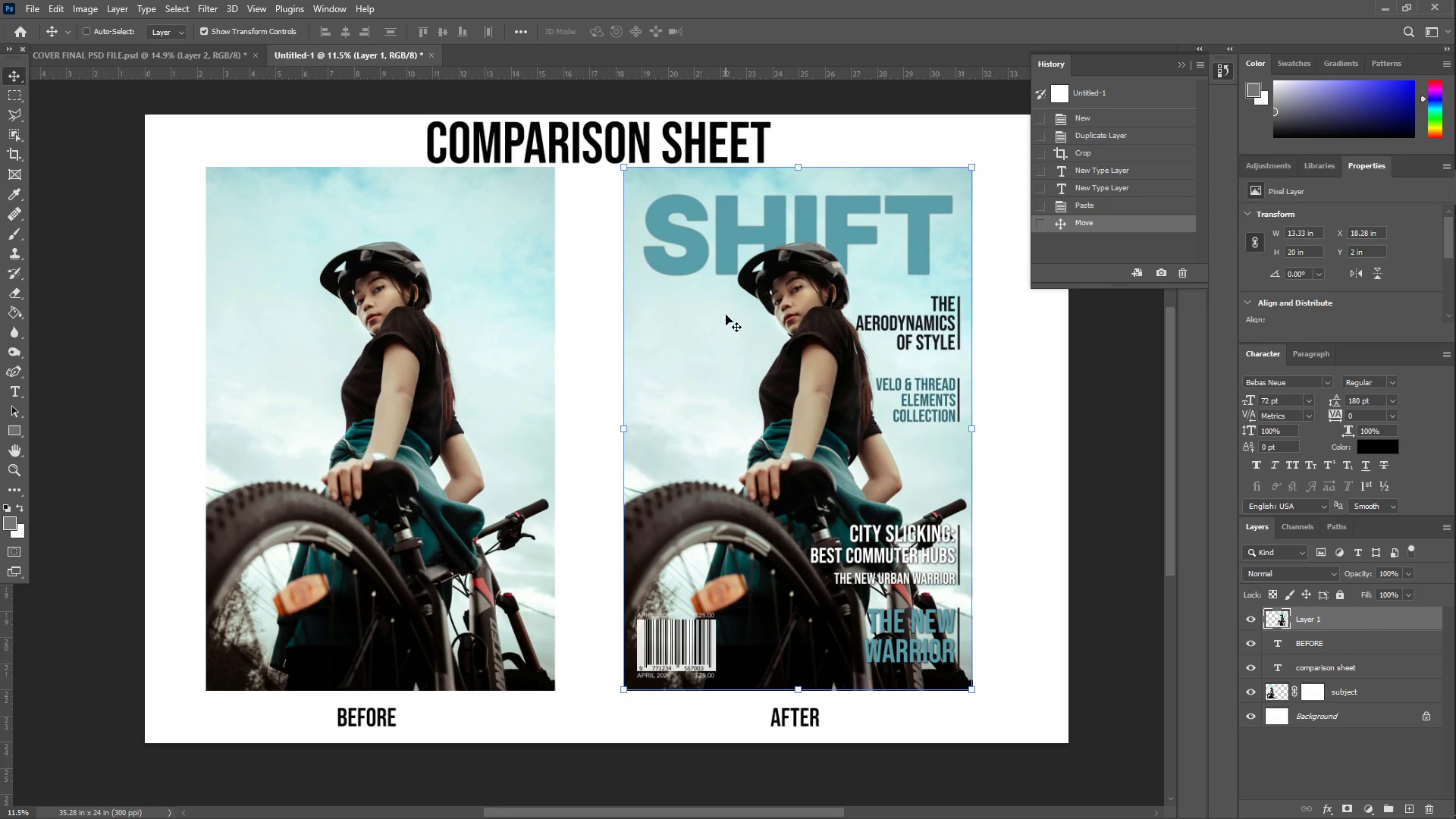 
hold_key(key=ShiftLeft, duration=0.45)
 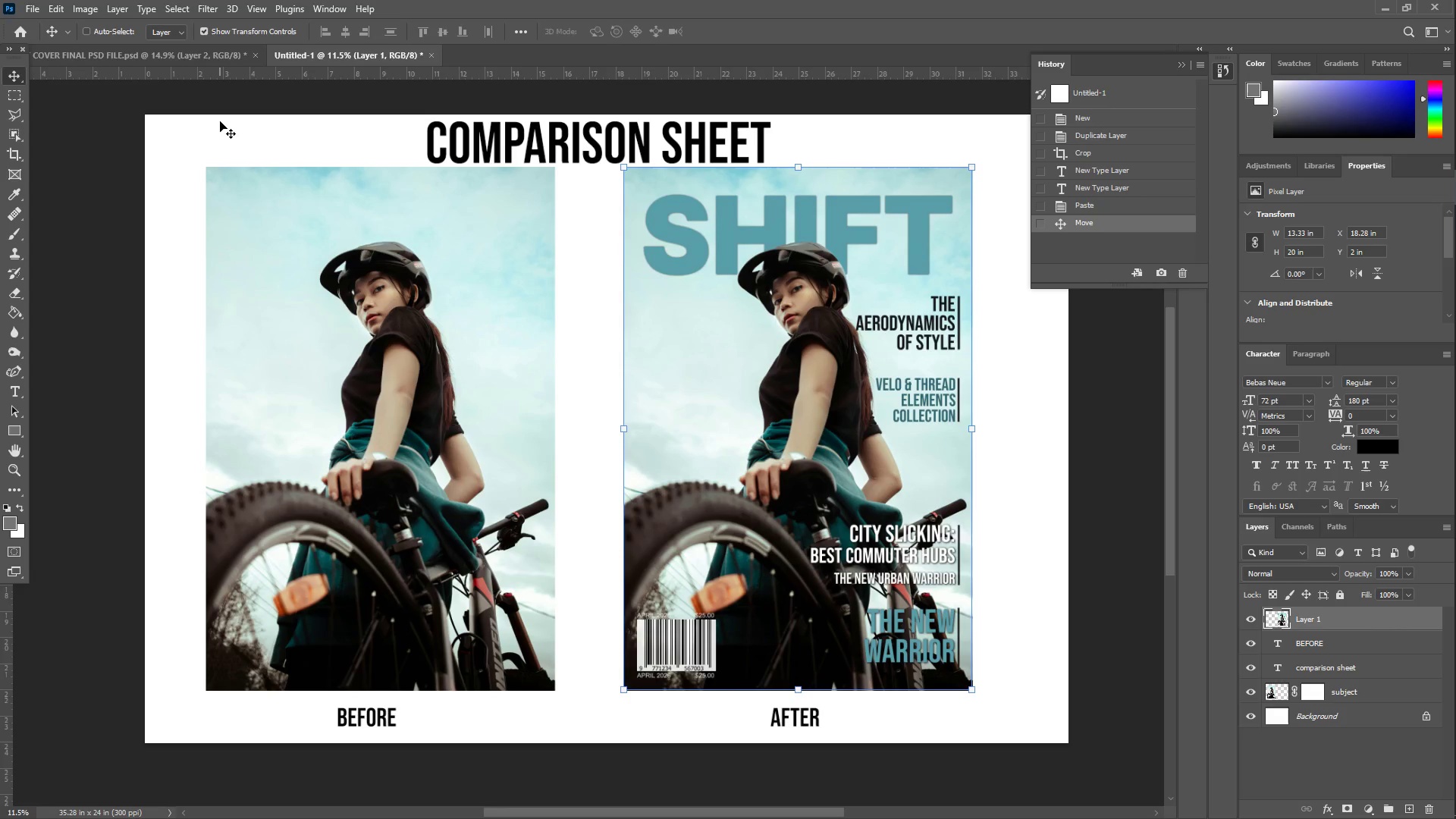 
wait(6.47)
 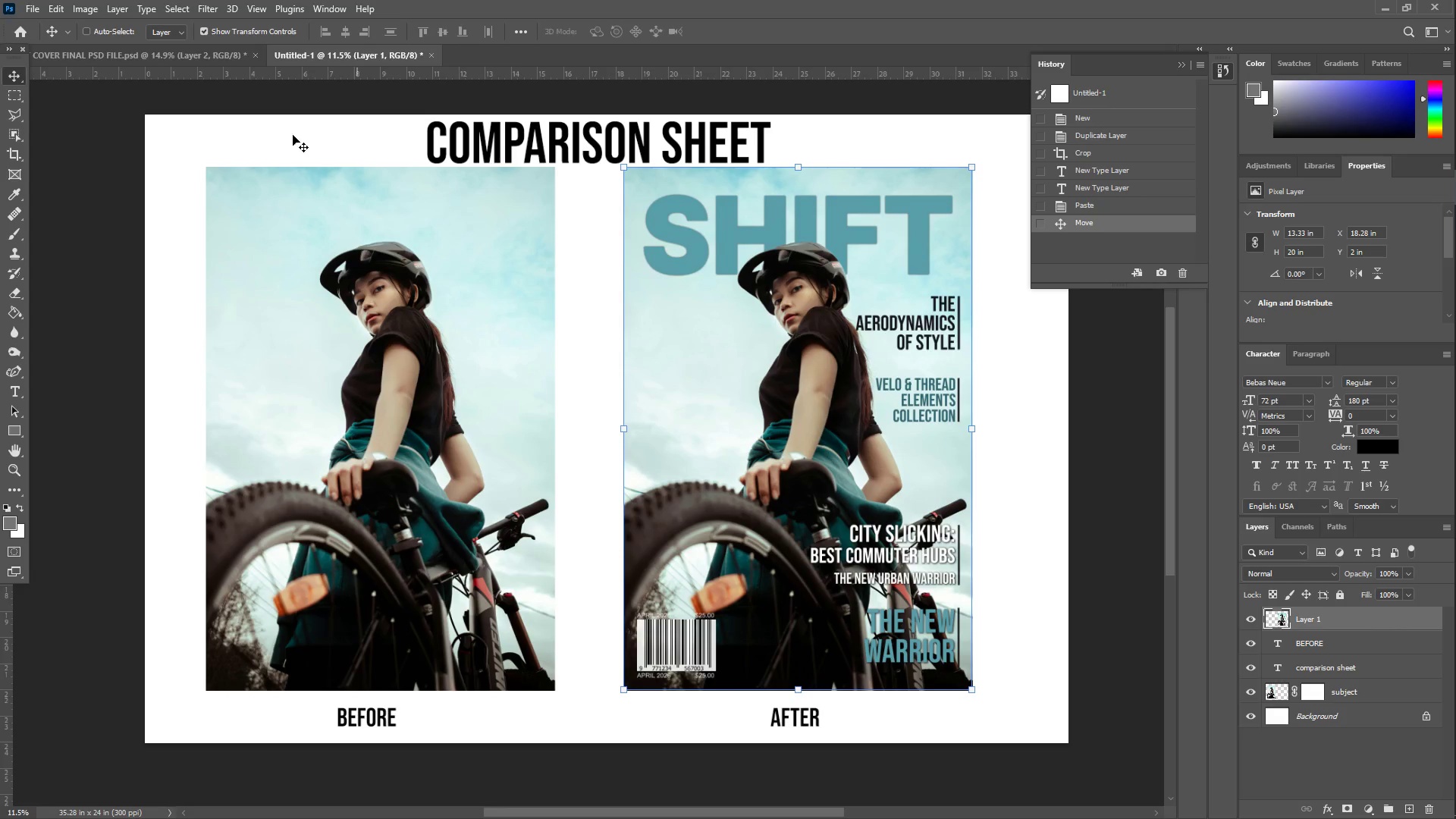 
left_click([28, 11])
 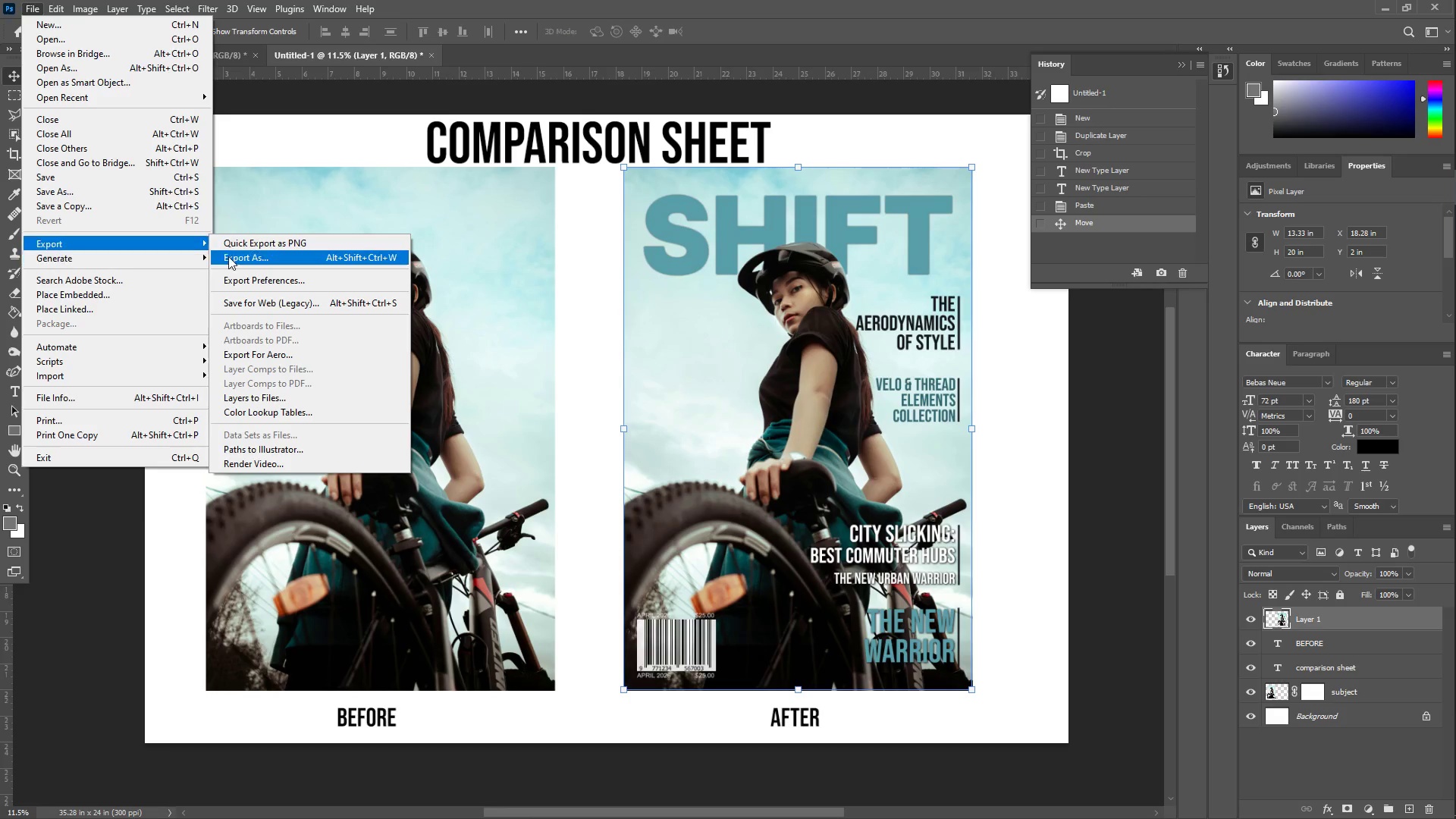 
left_click([251, 253])
 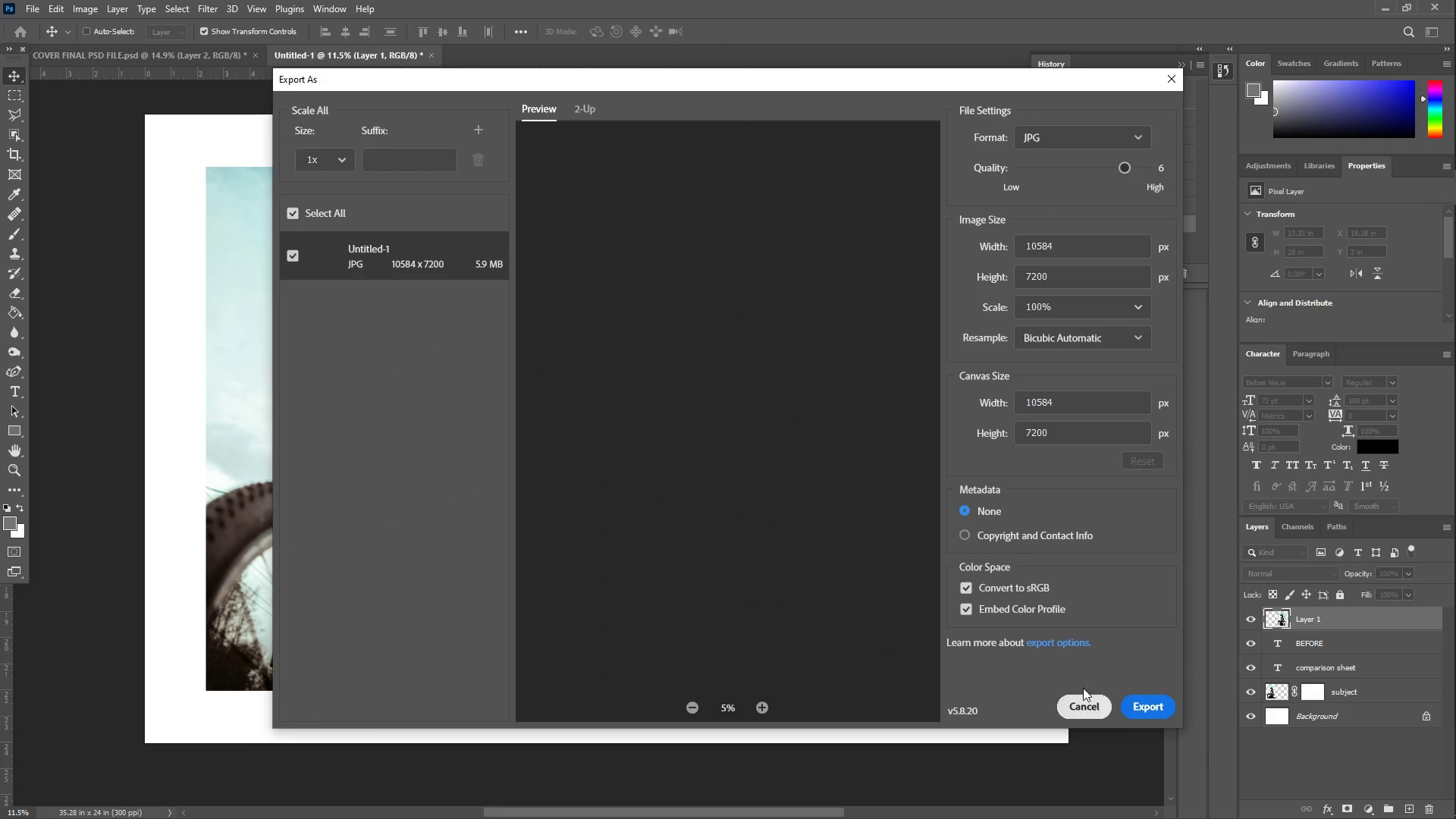 
left_click([1149, 709])
 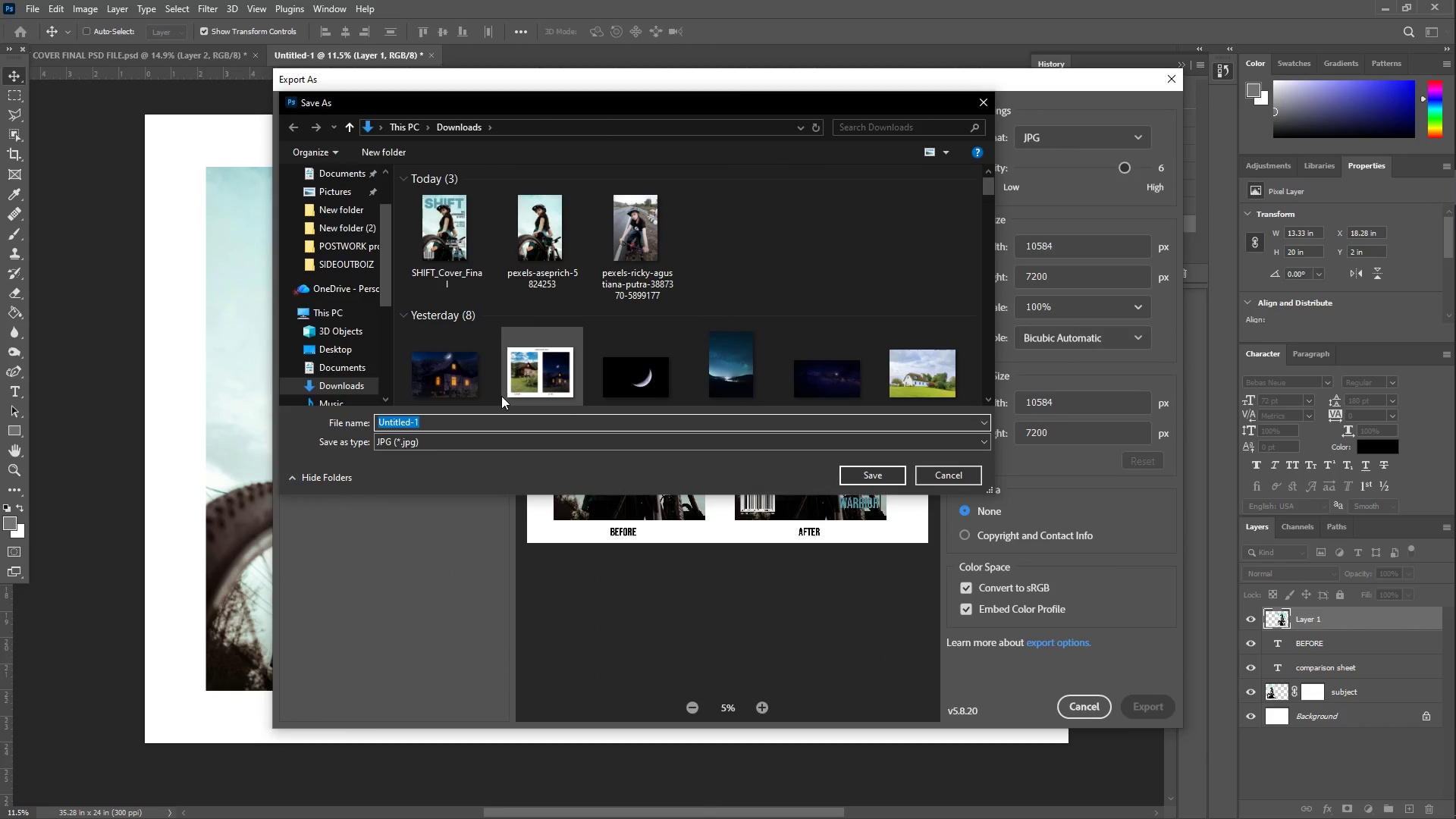 
type(cOM)
key(Backspace)
key(Backspace)
key(Backspace)
type(Compa)
key(Backspace)
key(Backspace)
key(Backspace)
key(Backspace)
key(Backspace)
type(Before and S)
key(Backspace)
type(AfterShift =)
key(Backspace)
type(- )
 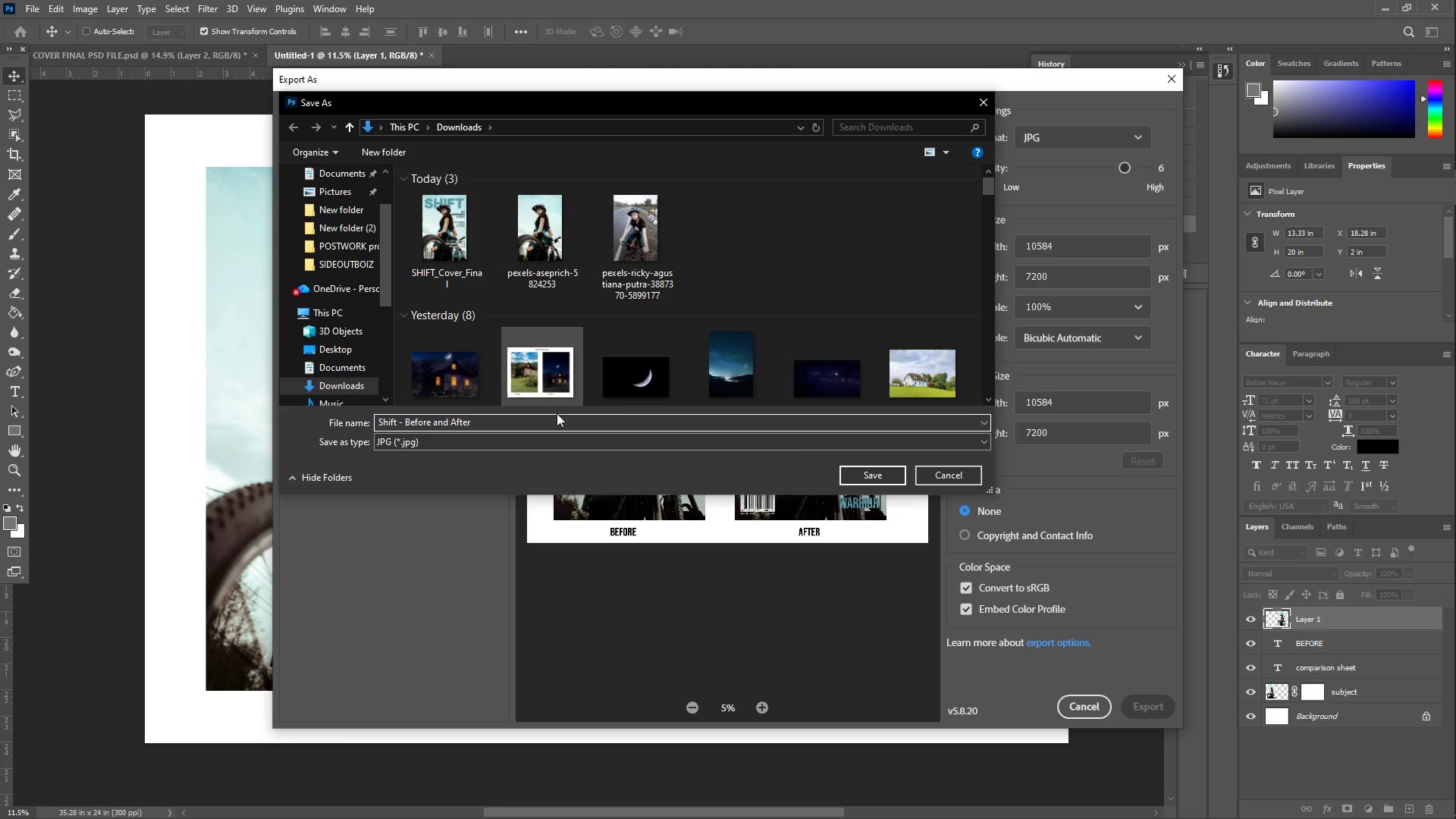 
 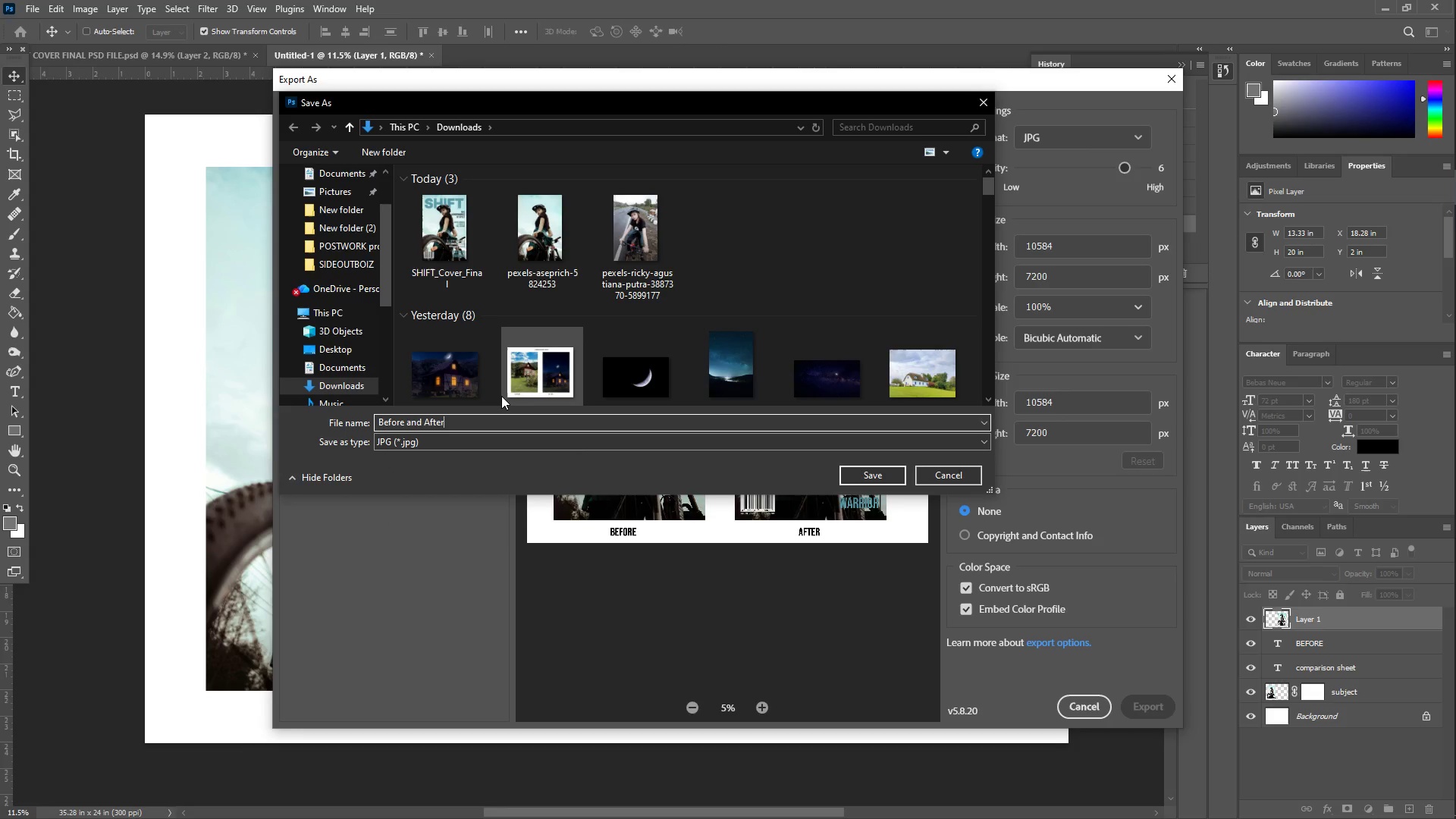 
hold_key(key=ArrowLeft, duration=1.0)
 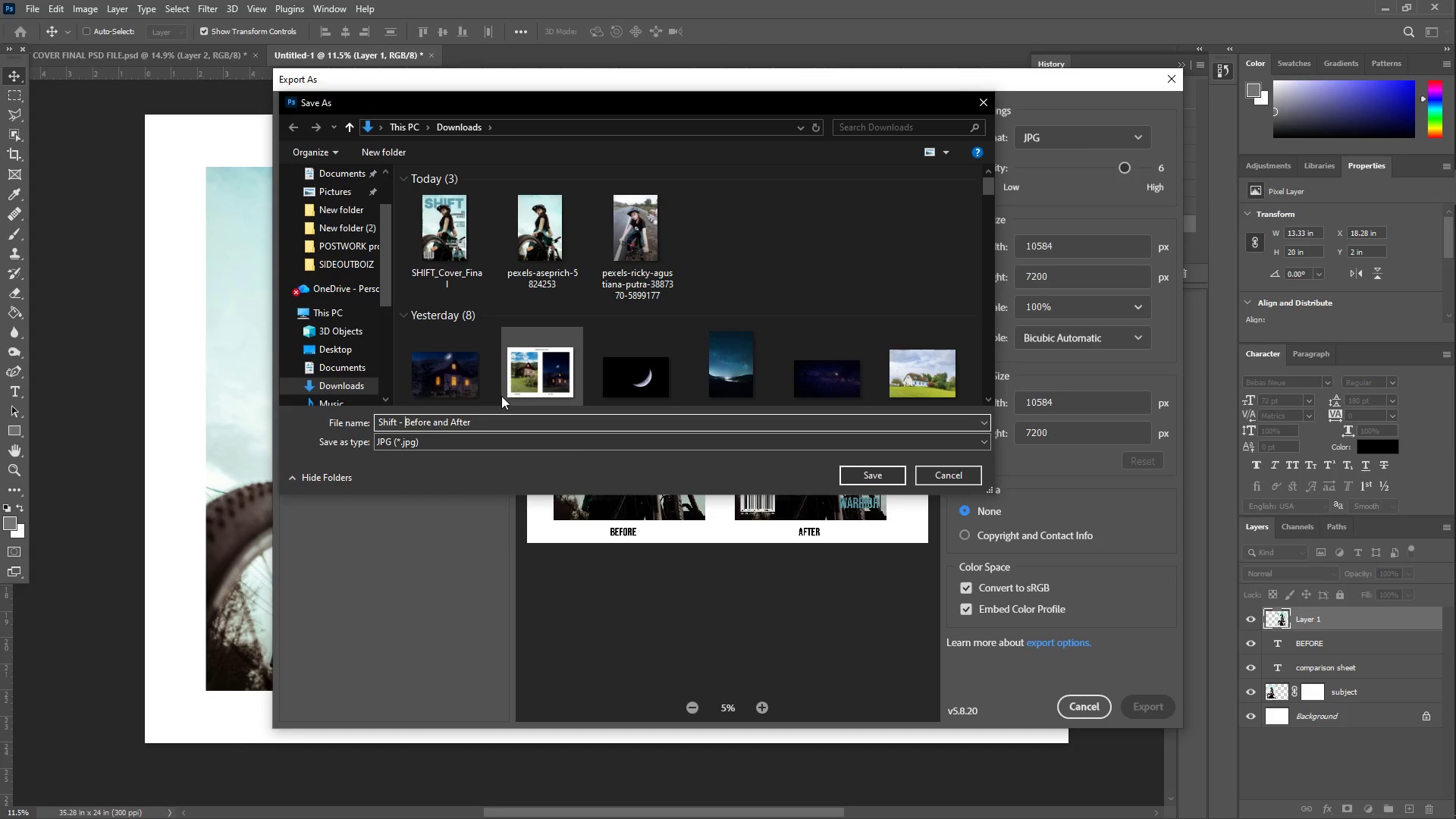 
left_click([880, 475])
 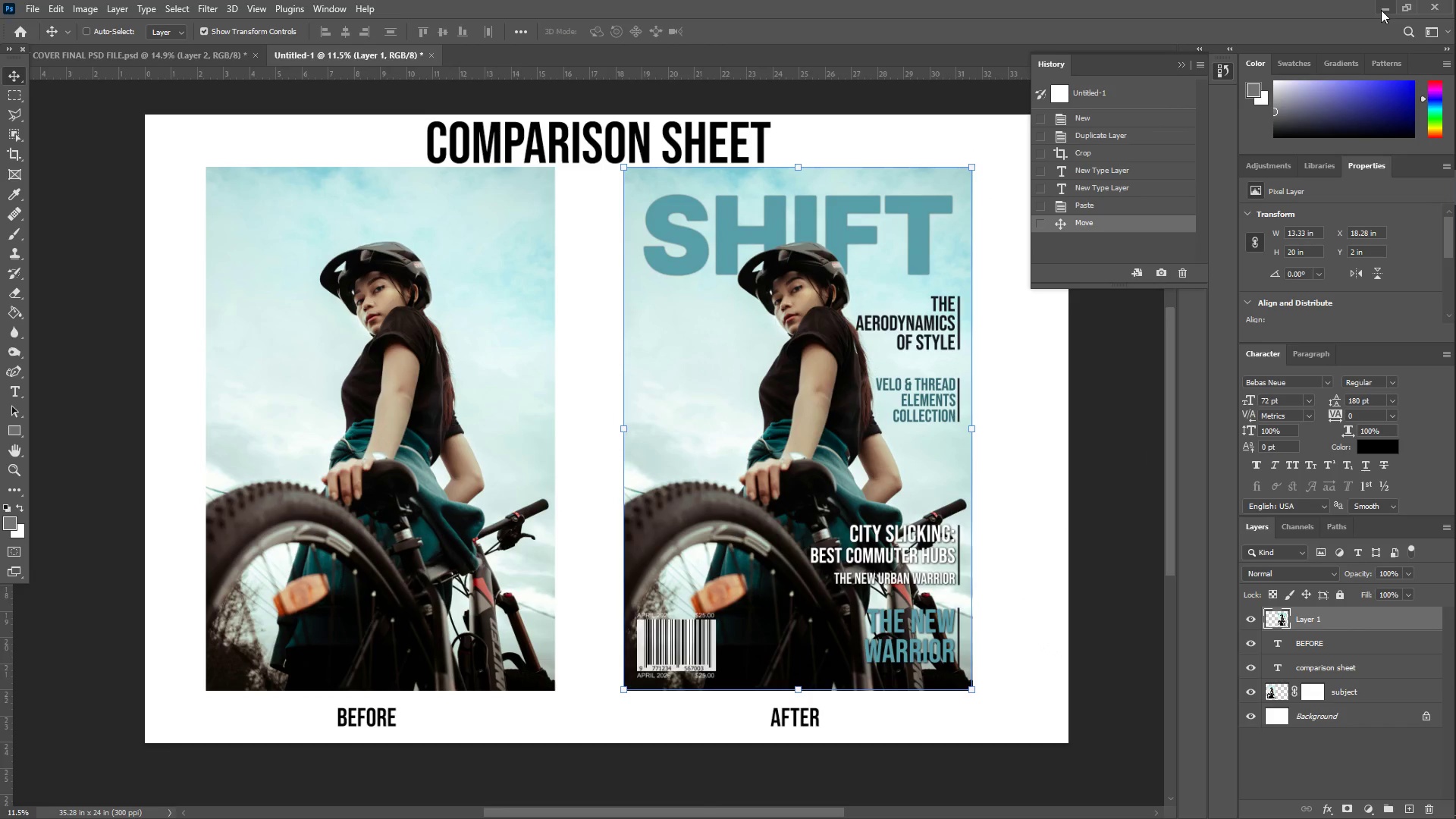 
wait(6.11)
 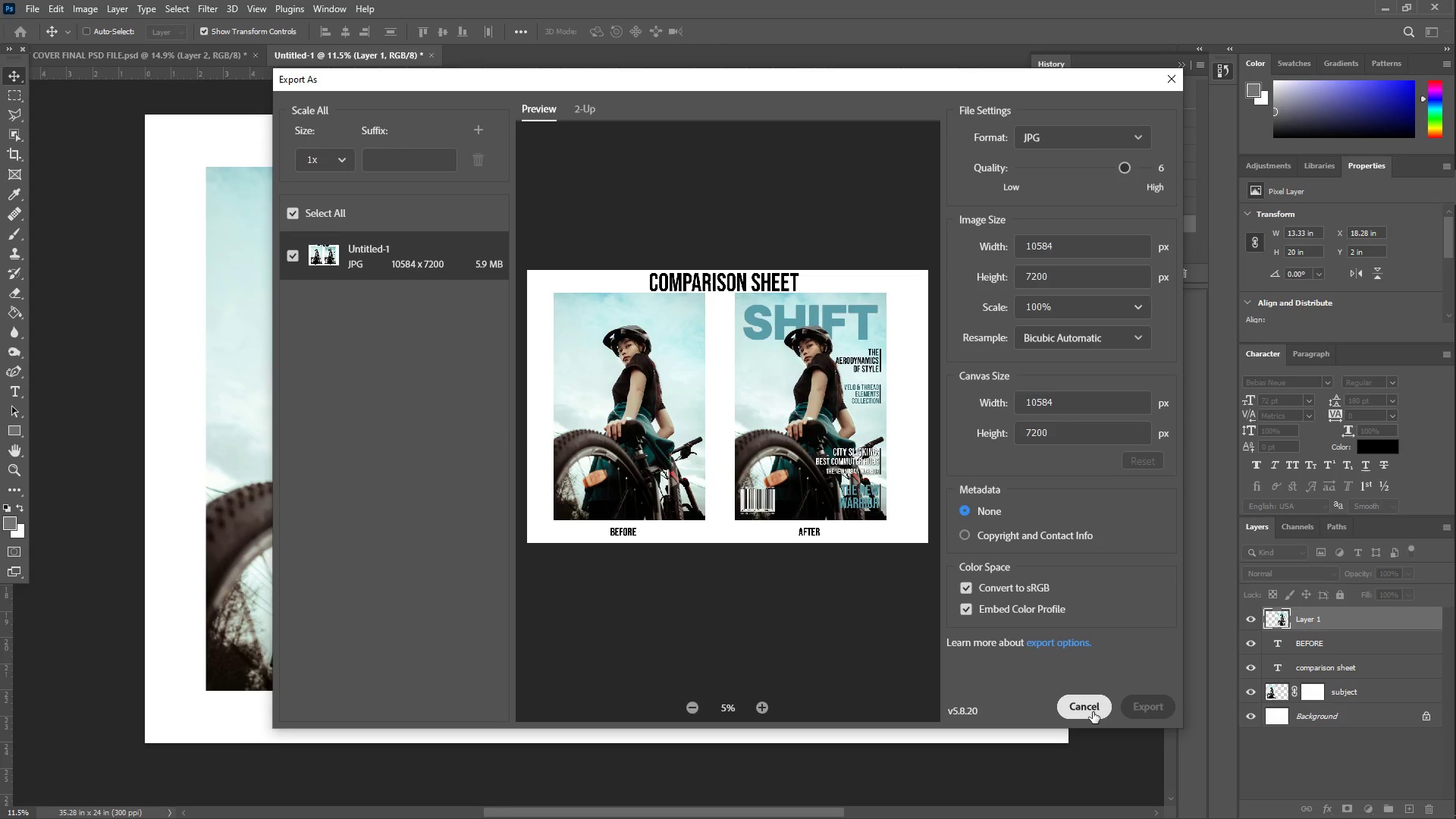 
key(Z)
 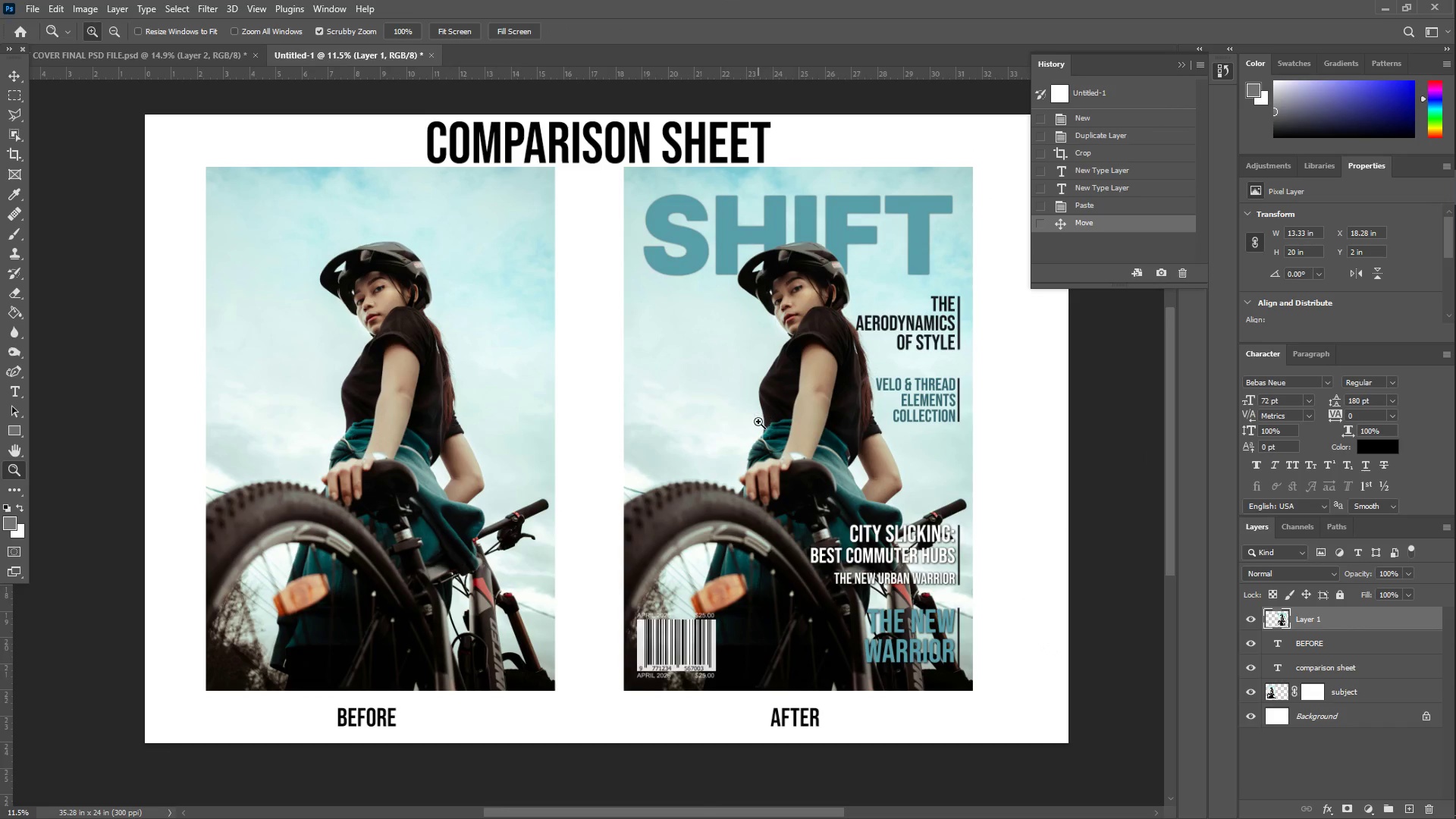 
left_click_drag(start_coordinate=[758, 422], to_coordinate=[739, 418])
 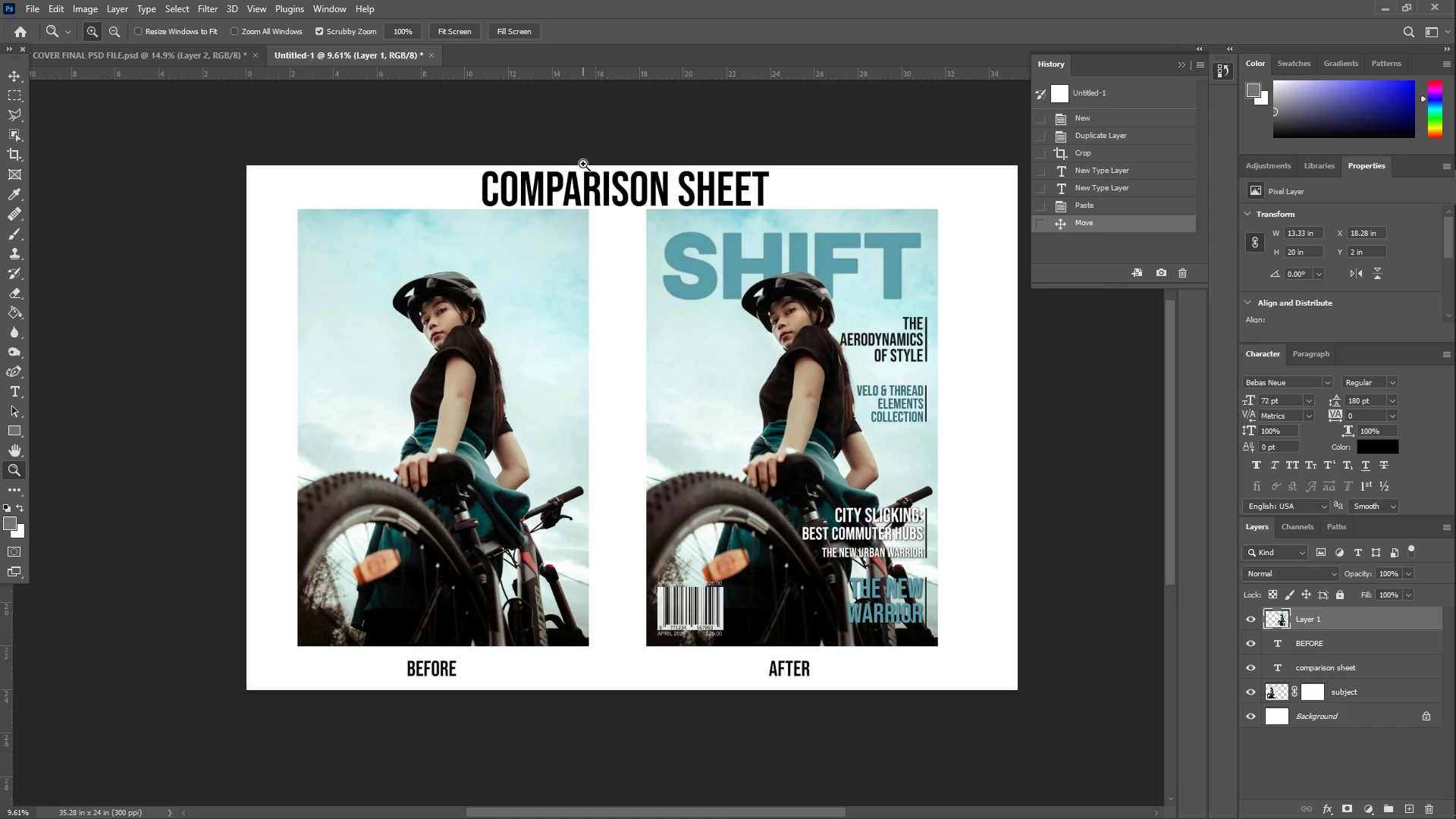 
wait(99.7)
 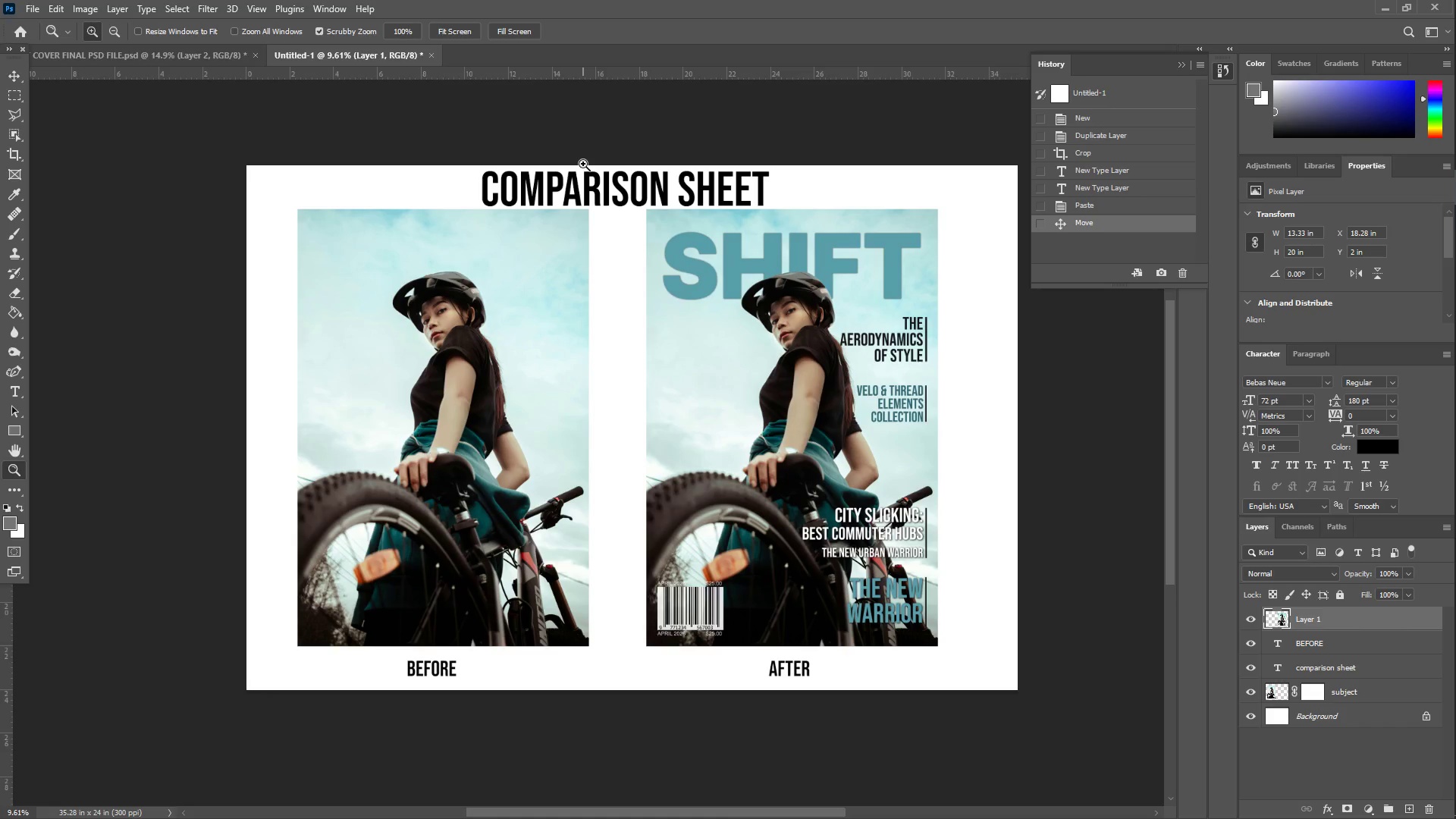 
scroll: coordinate [508, 384], scroll_direction: down, amount: 2.0
 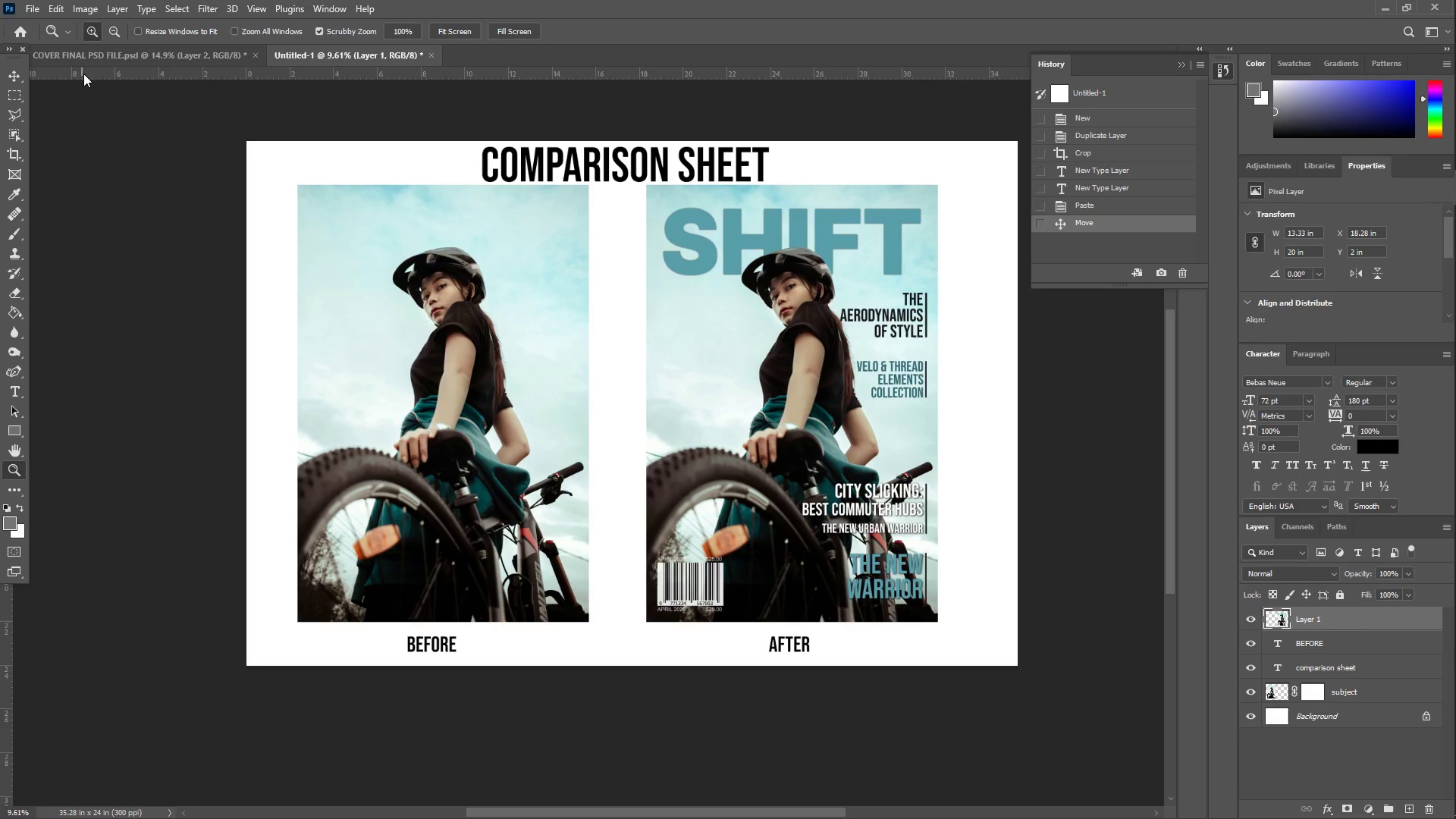 
left_click([87, 51])
 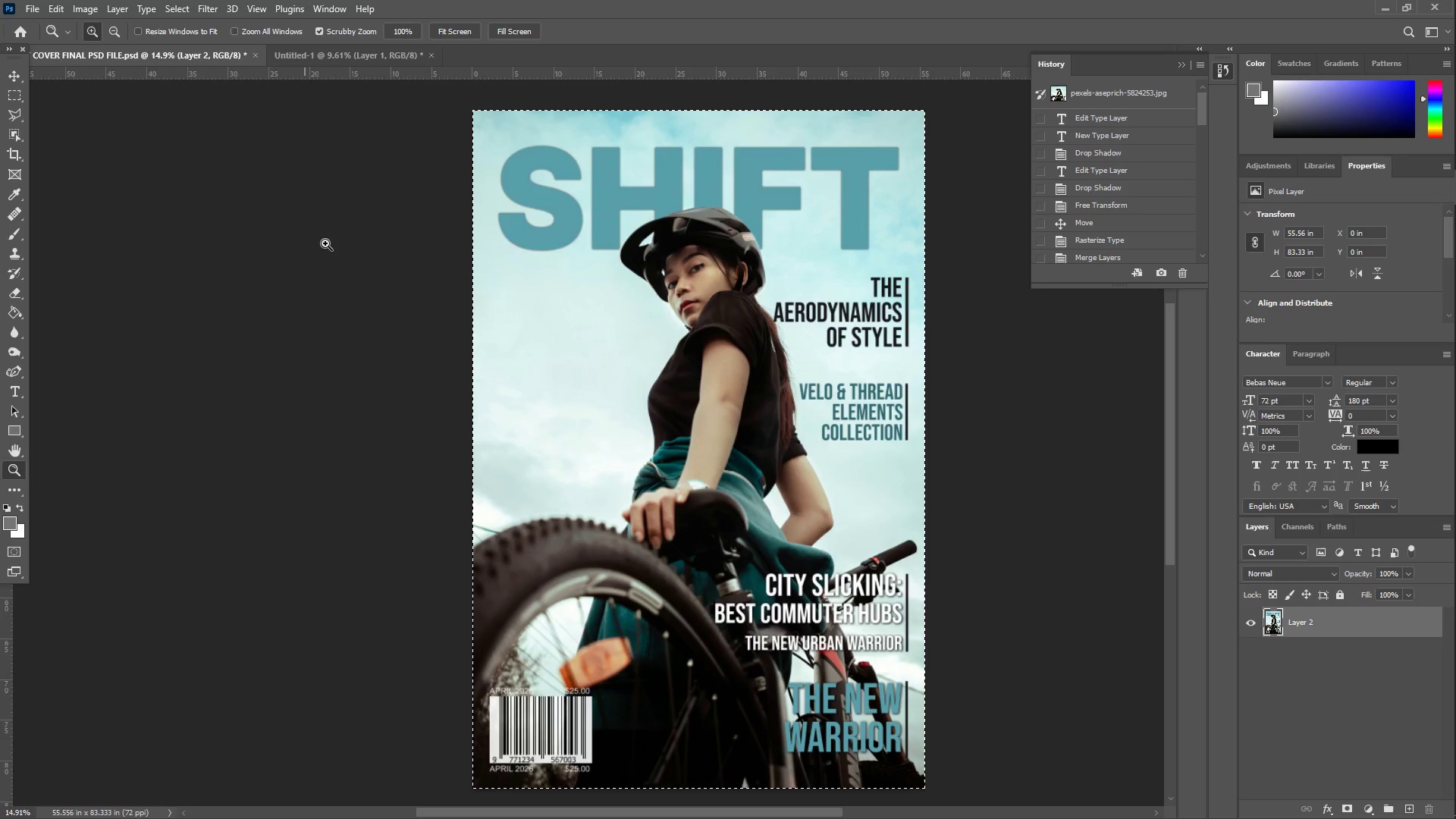 
scroll: coordinate [576, 352], scroll_direction: down, amount: 3.0
 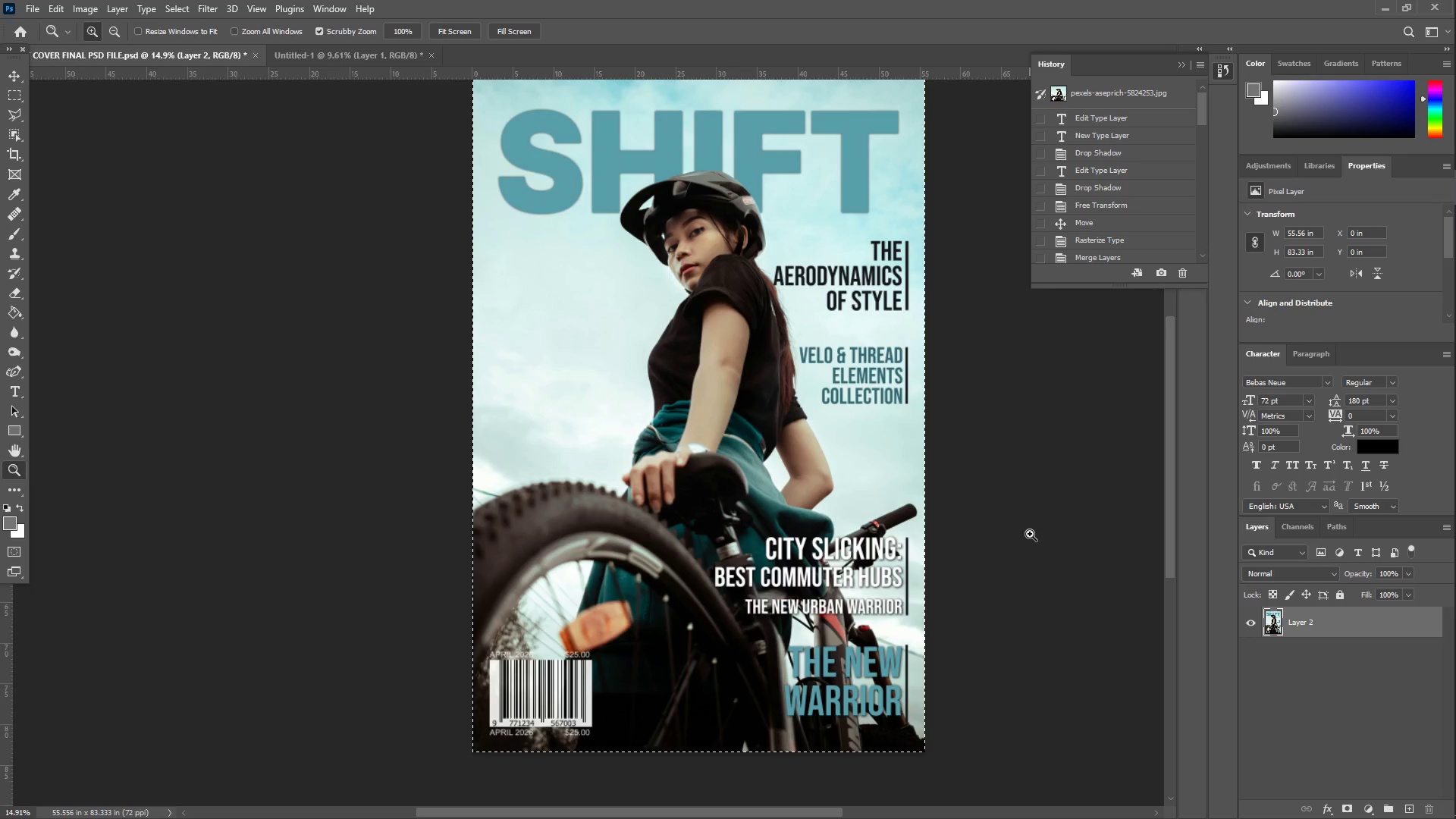 
key(Control+ControlLeft)
 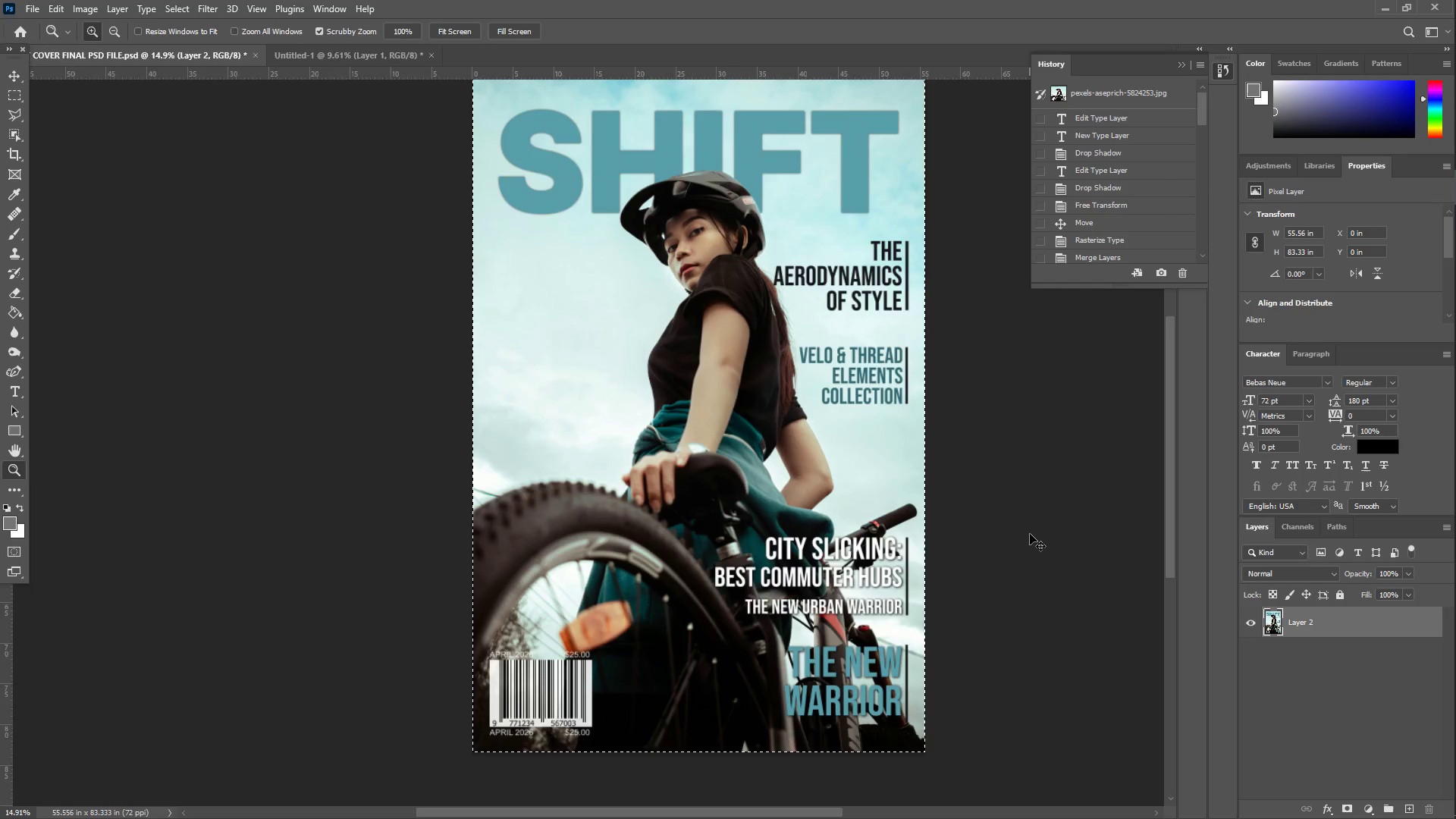 
key(Control+Z)
 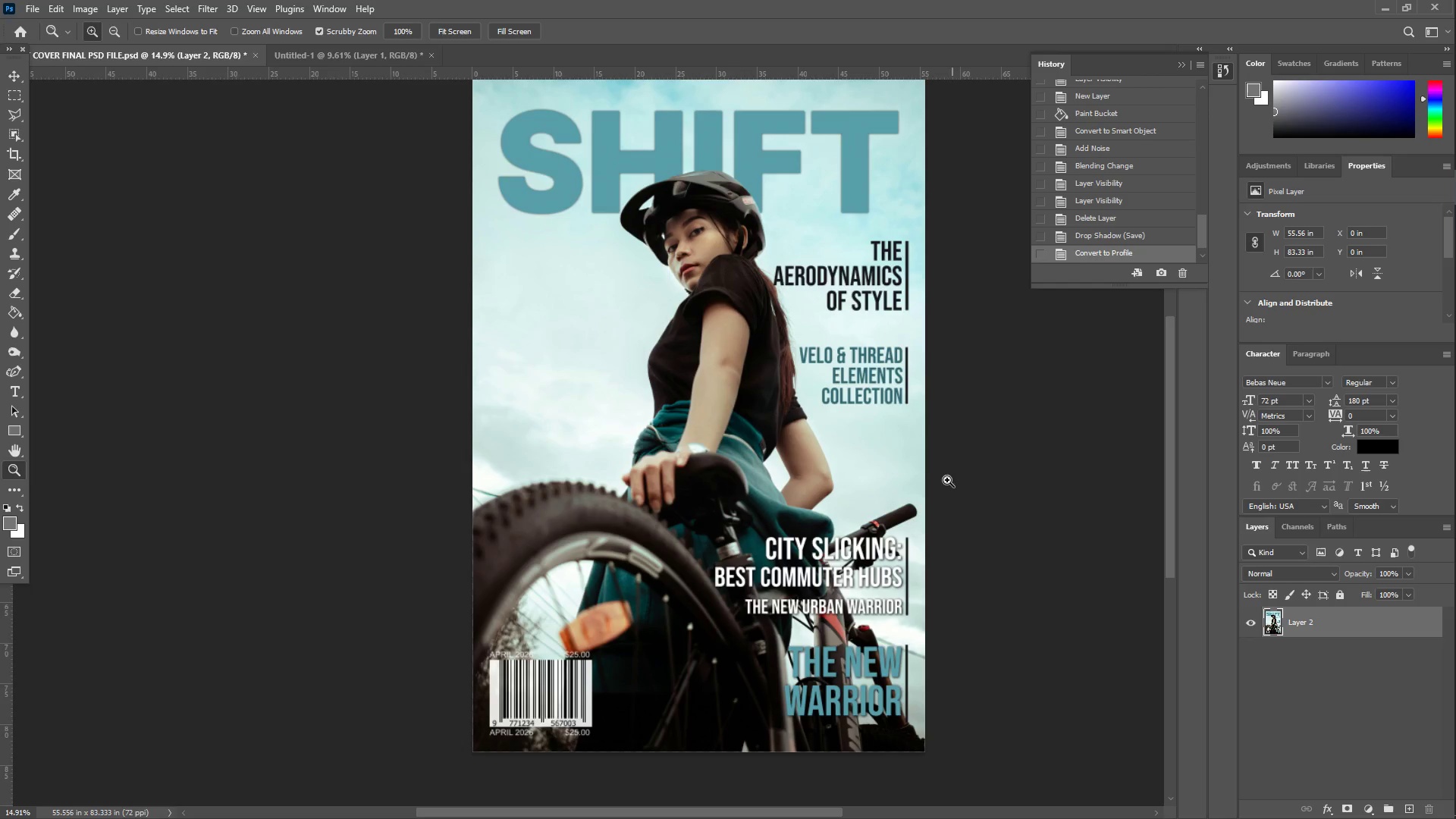 
key(Z)
 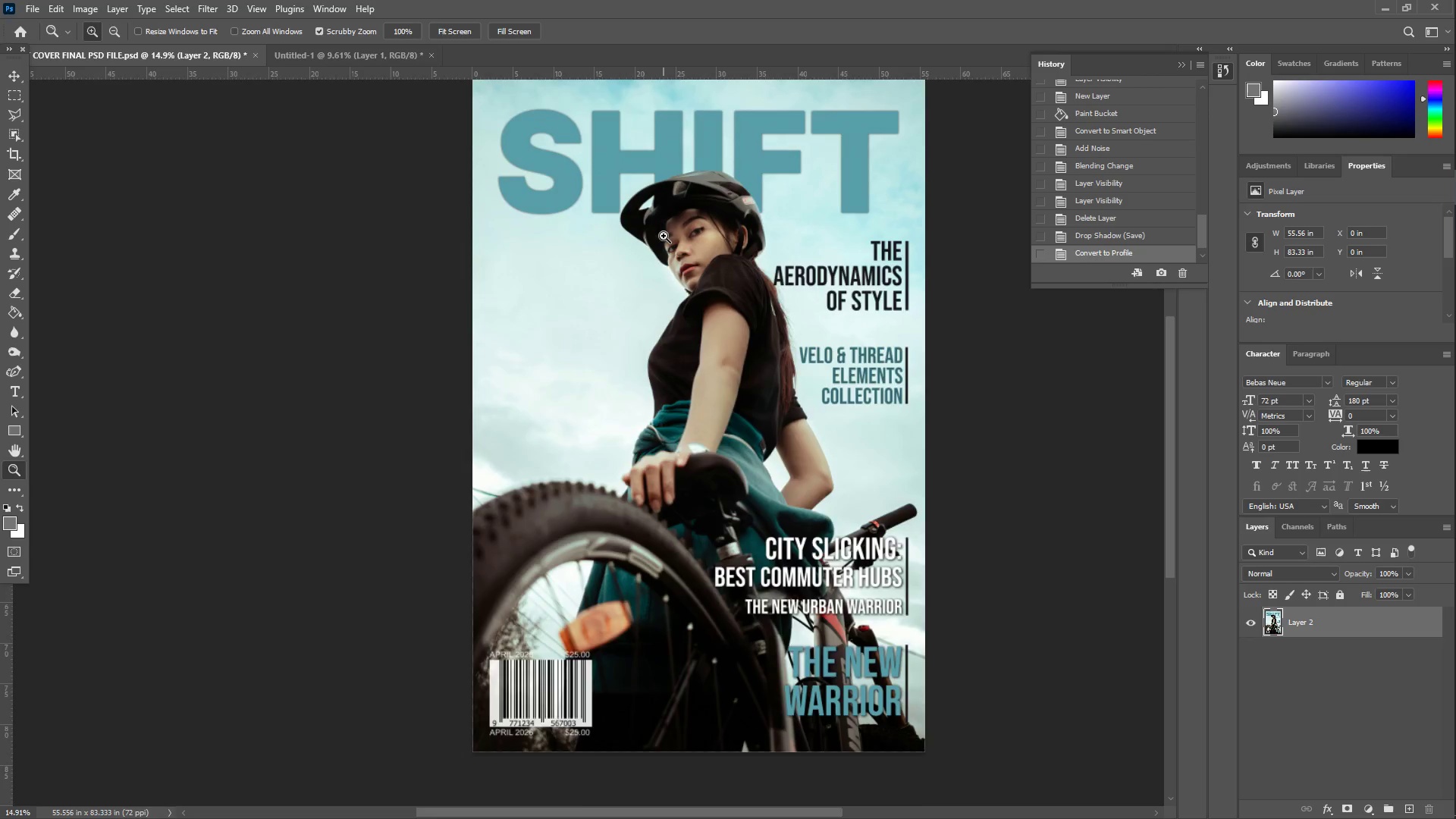 
left_click_drag(start_coordinate=[666, 236], to_coordinate=[732, 231])
 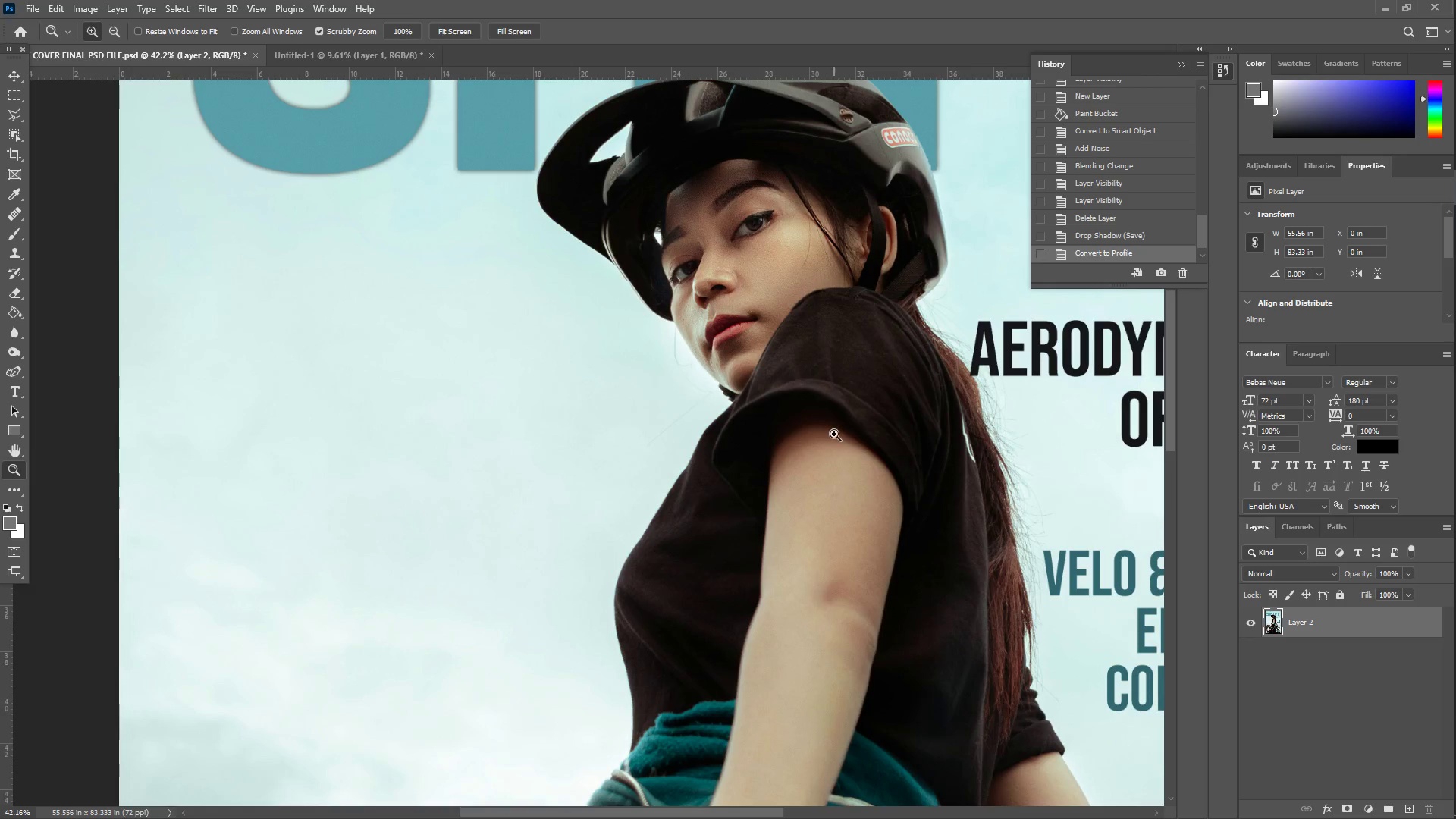 
left_click_drag(start_coordinate=[839, 431], to_coordinate=[777, 435])
 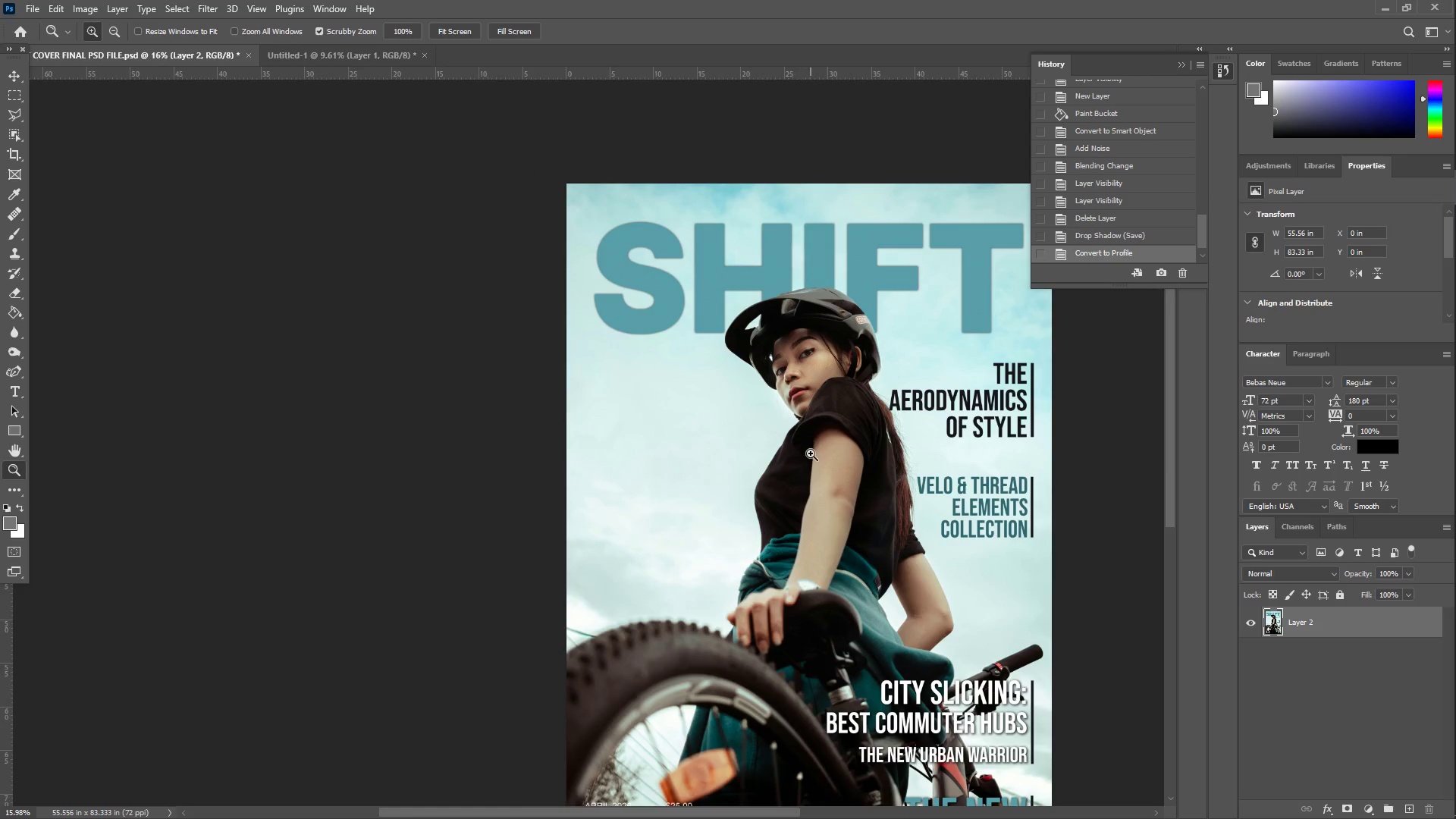 
scroll: coordinate [814, 463], scroll_direction: down, amount: 4.0